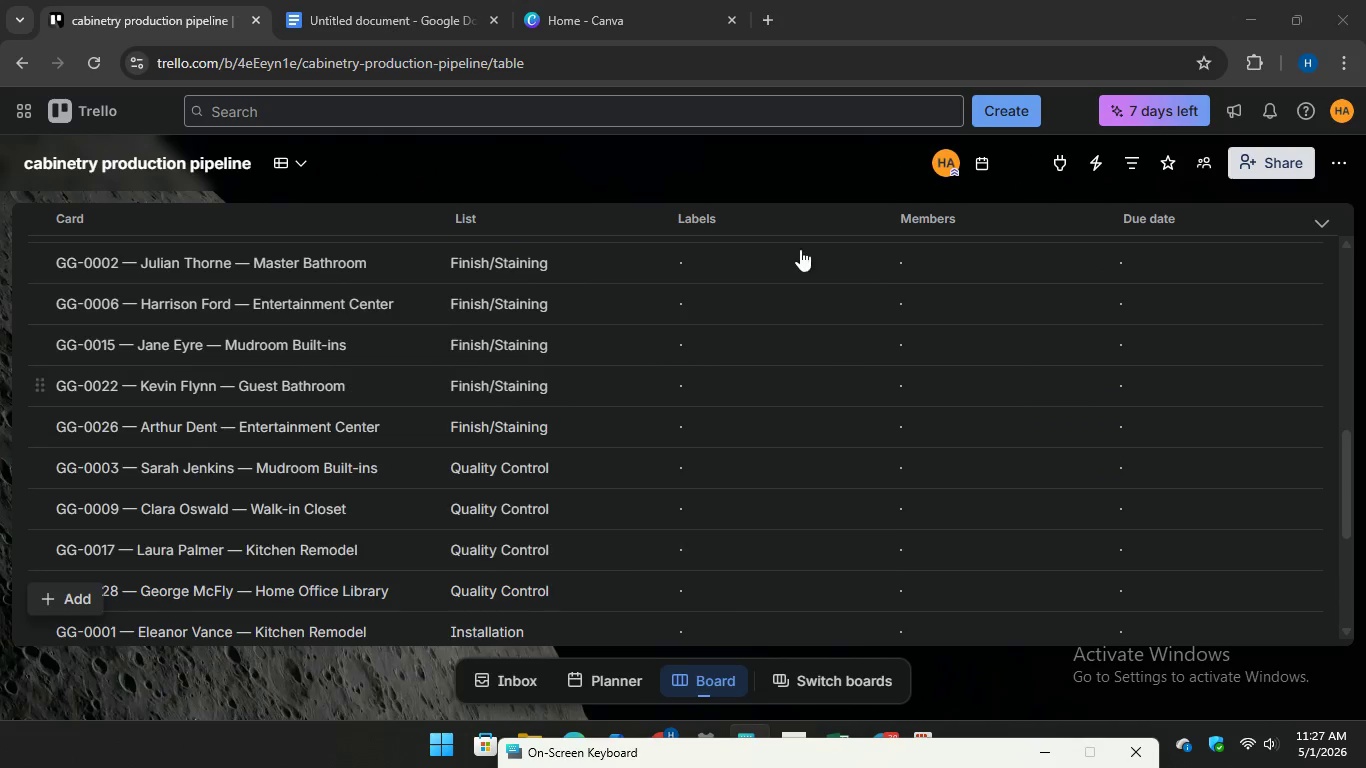 
wait(13.89)
 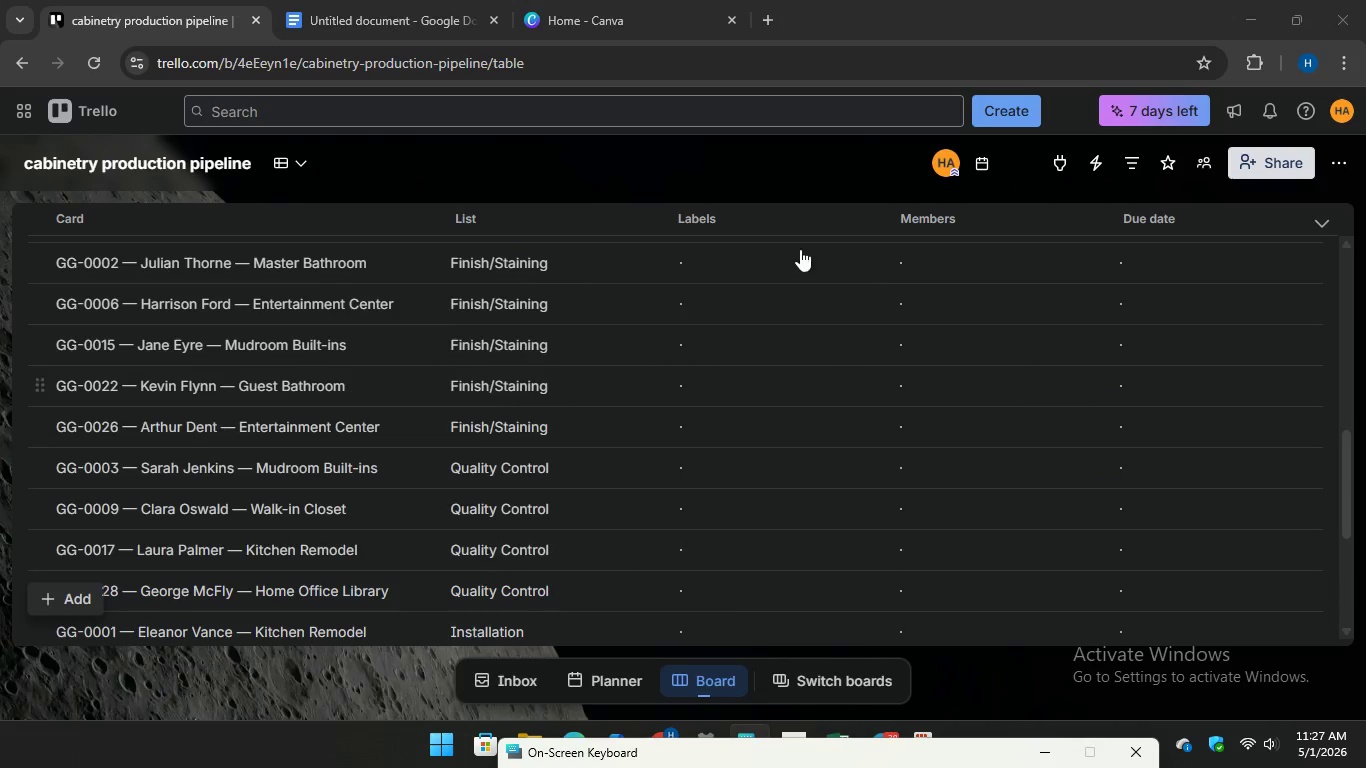 
left_click([696, 301])
 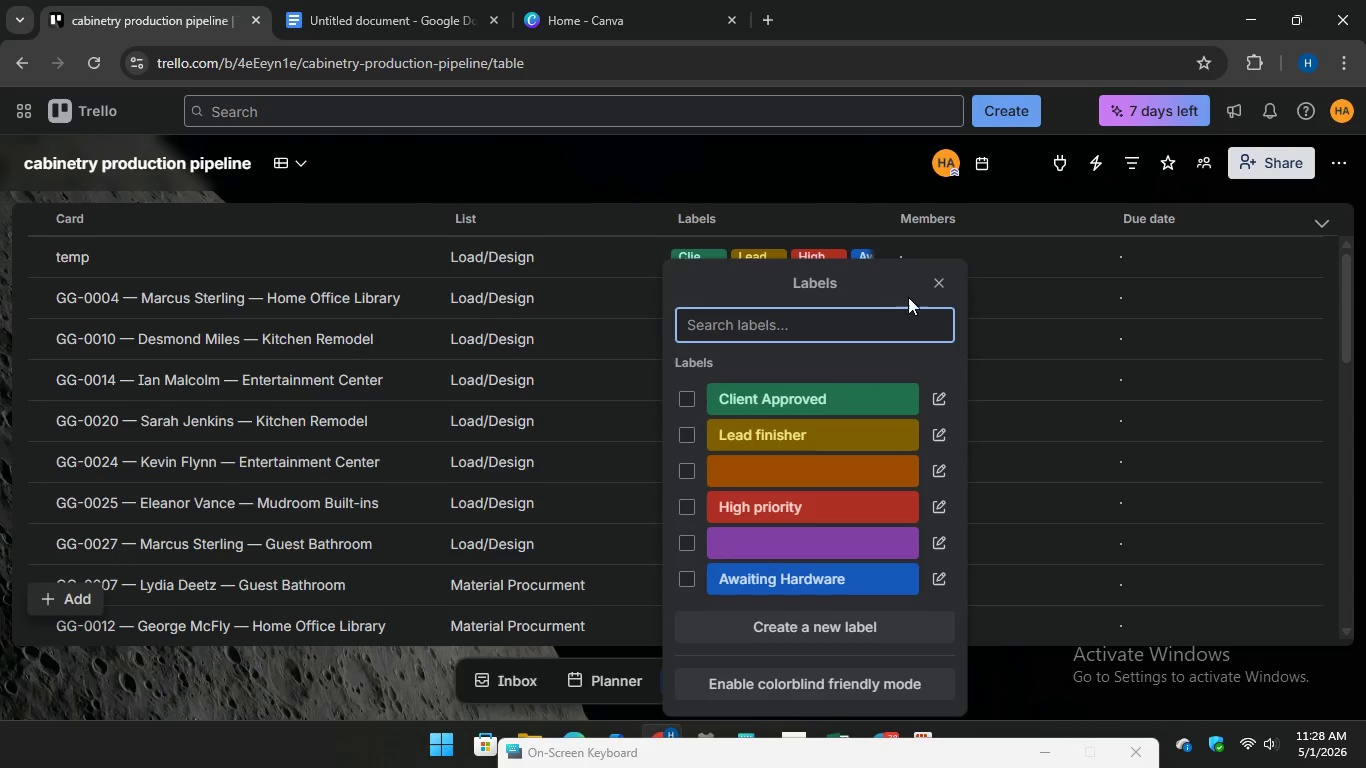 
left_click([931, 278])
 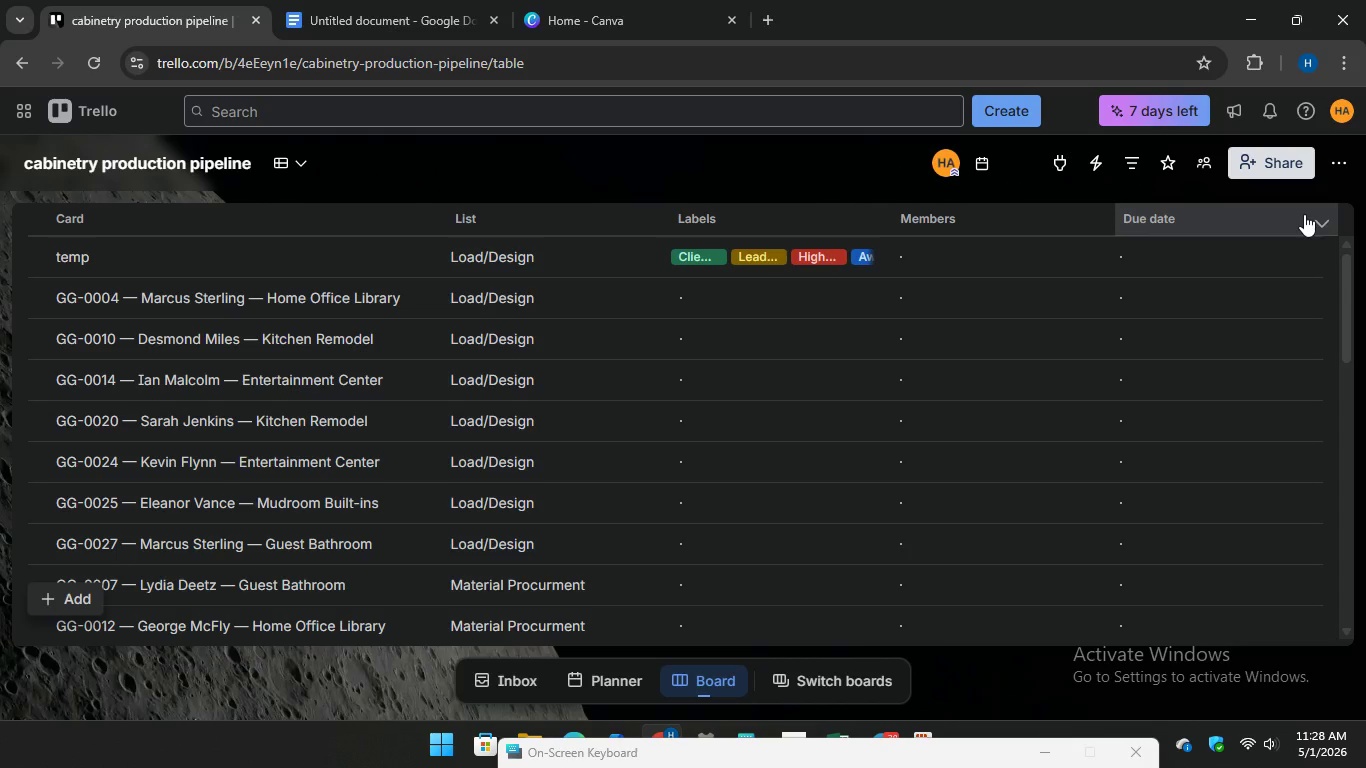 
wait(14.89)
 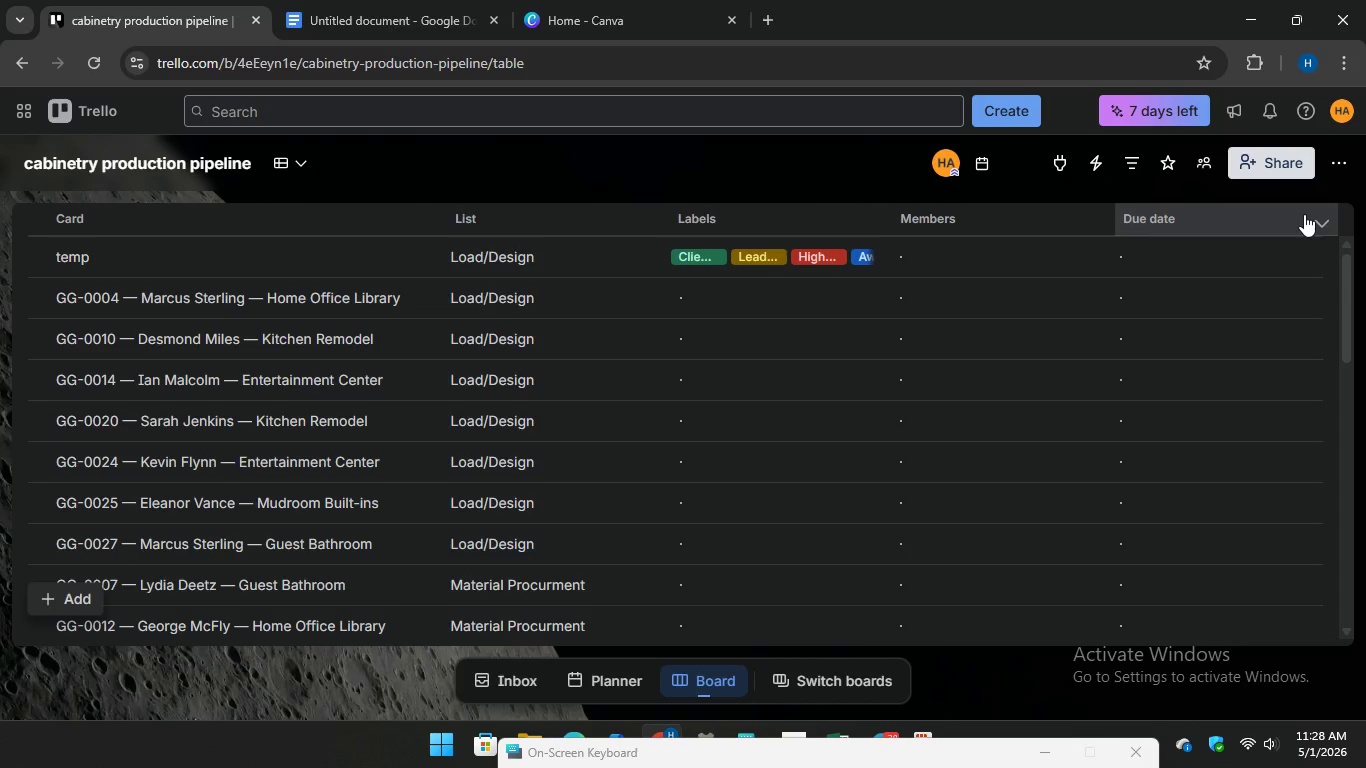 
left_click([849, 187])
 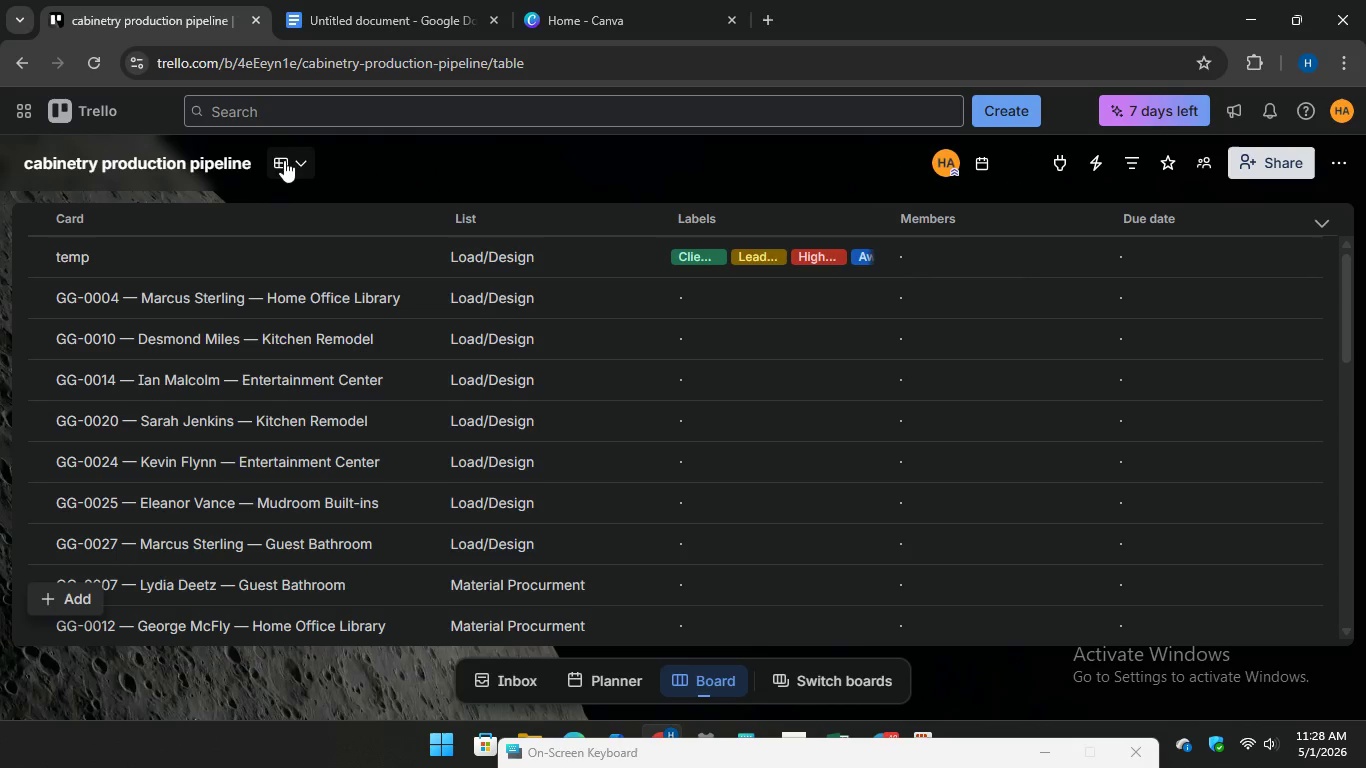 
left_click([286, 162])
 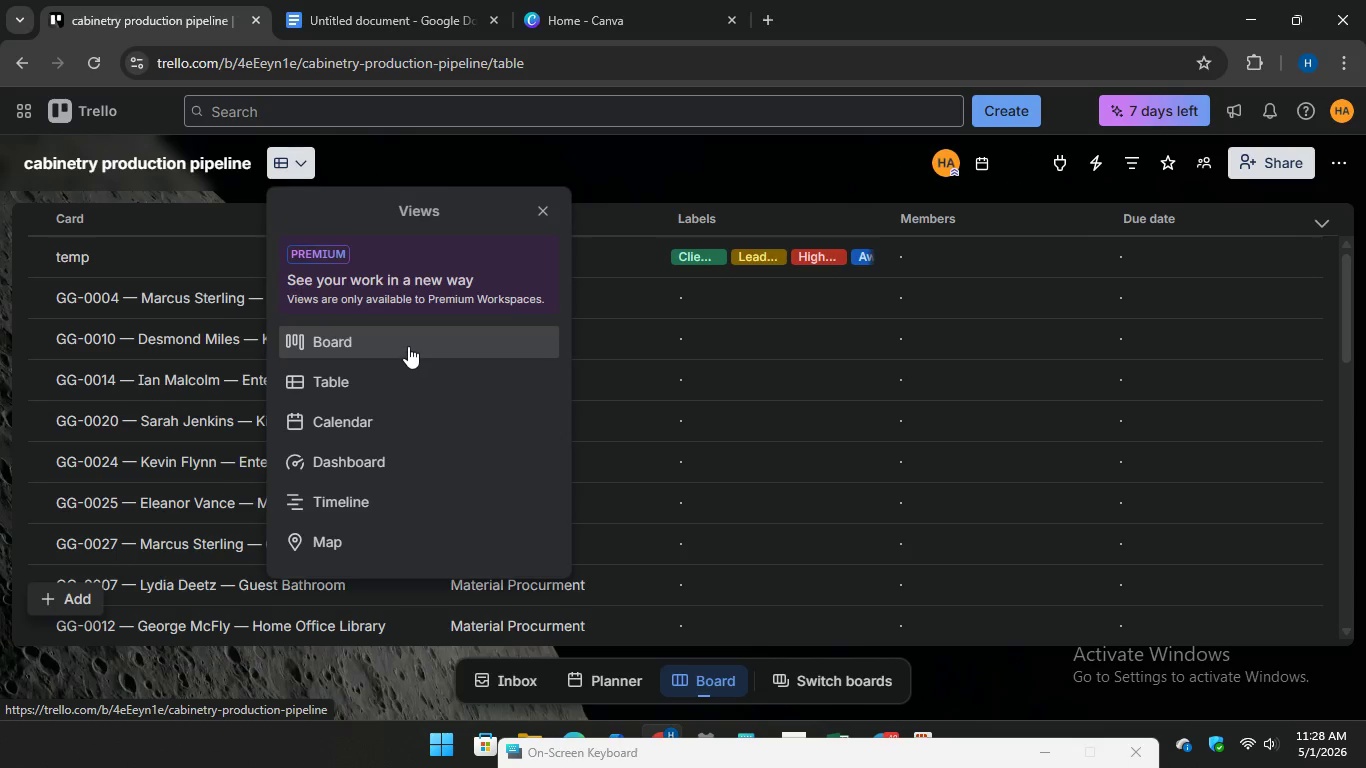 
left_click([408, 344])
 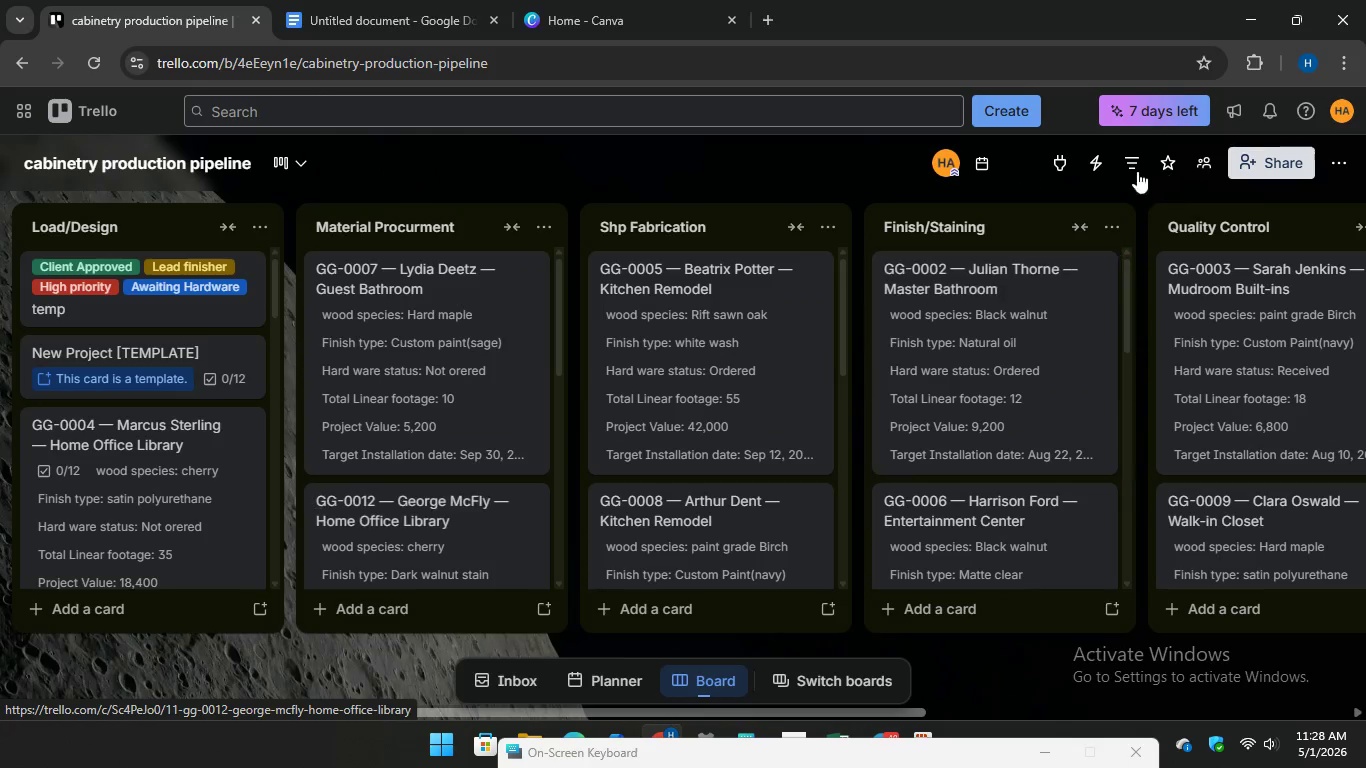 
left_click([1096, 168])
 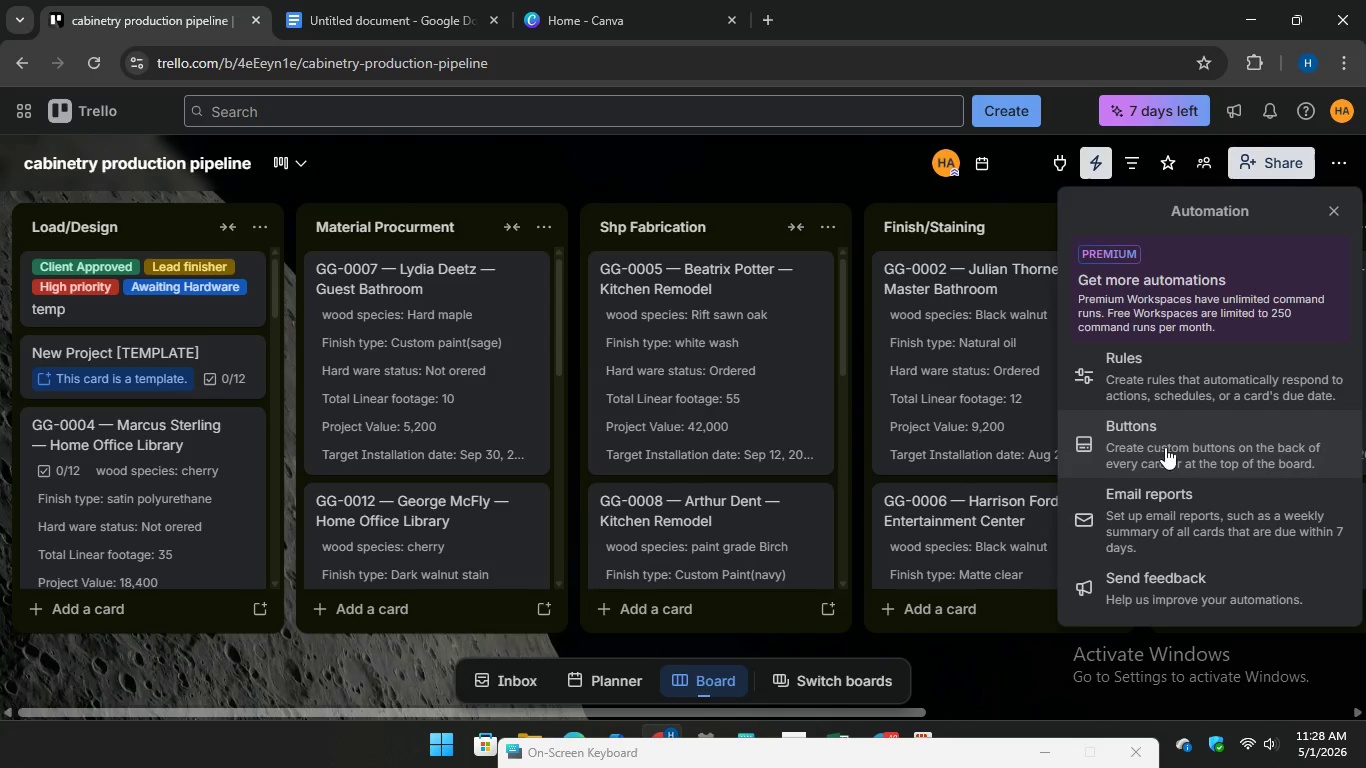 
left_click([1159, 374])
 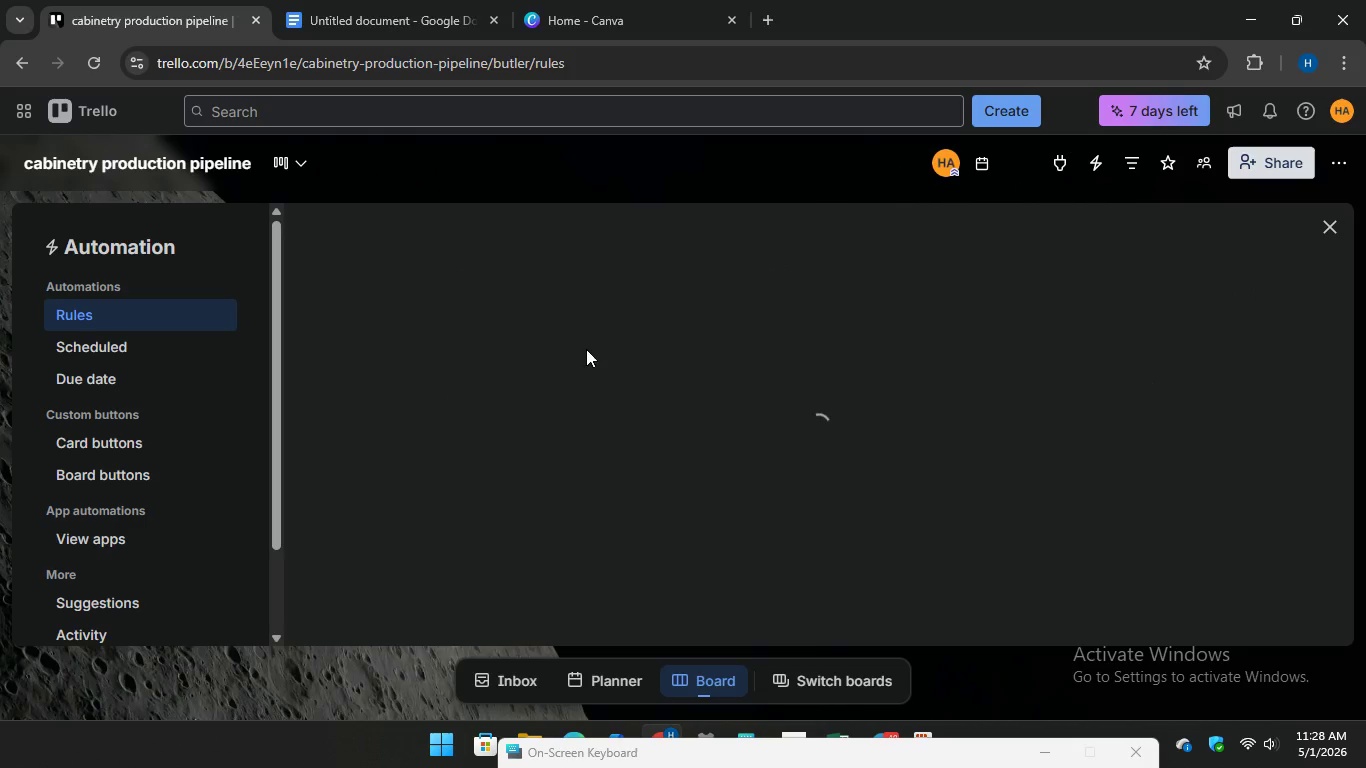 
mouse_move([535, 365])
 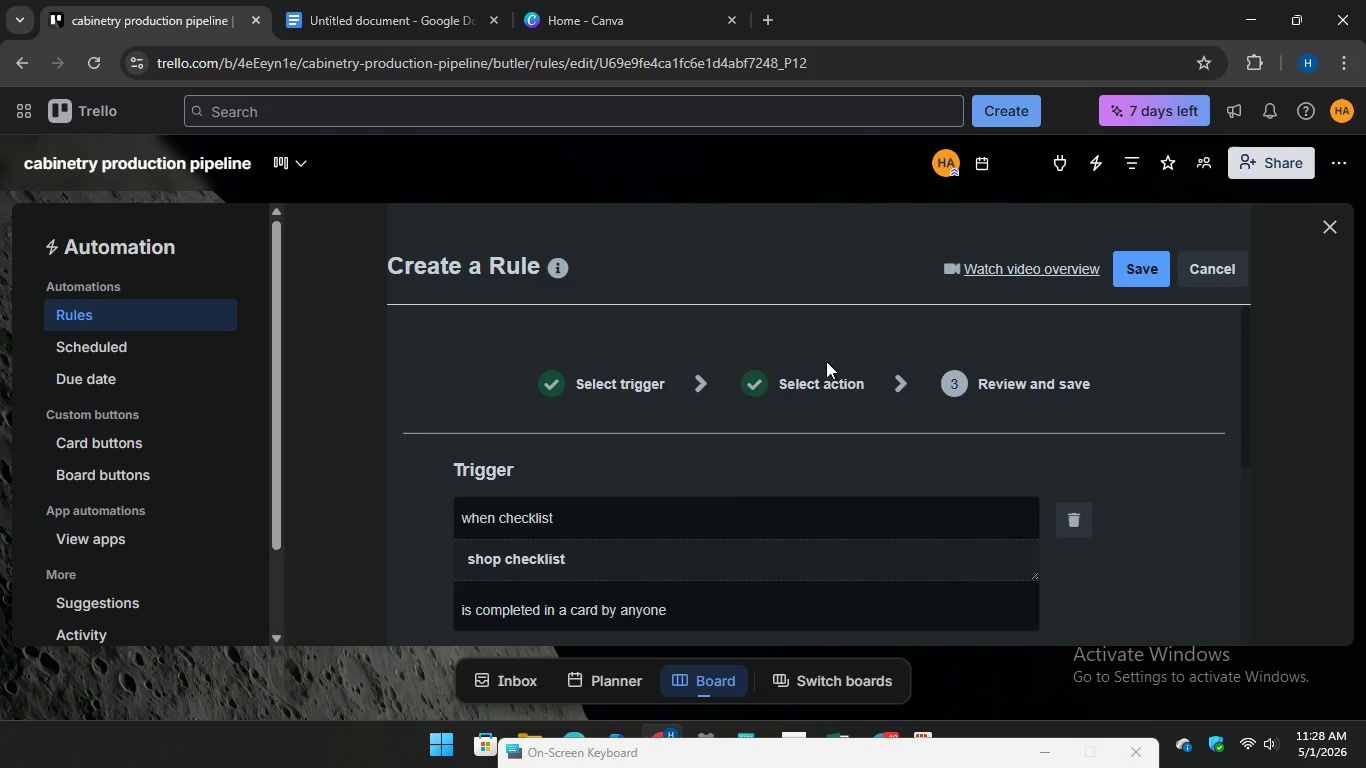 
wait(23.69)
 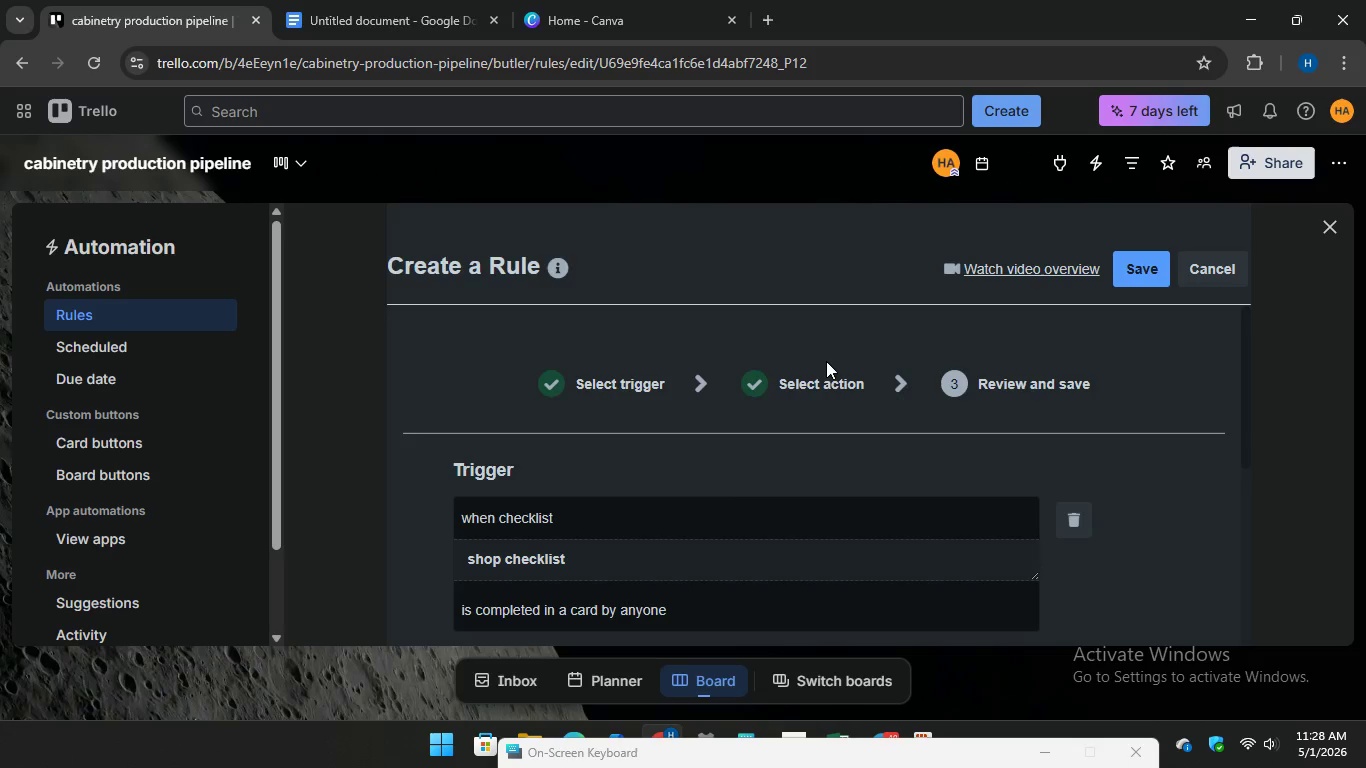 
scroll: coordinate [860, 465], scroll_direction: down, amount: 12.0
 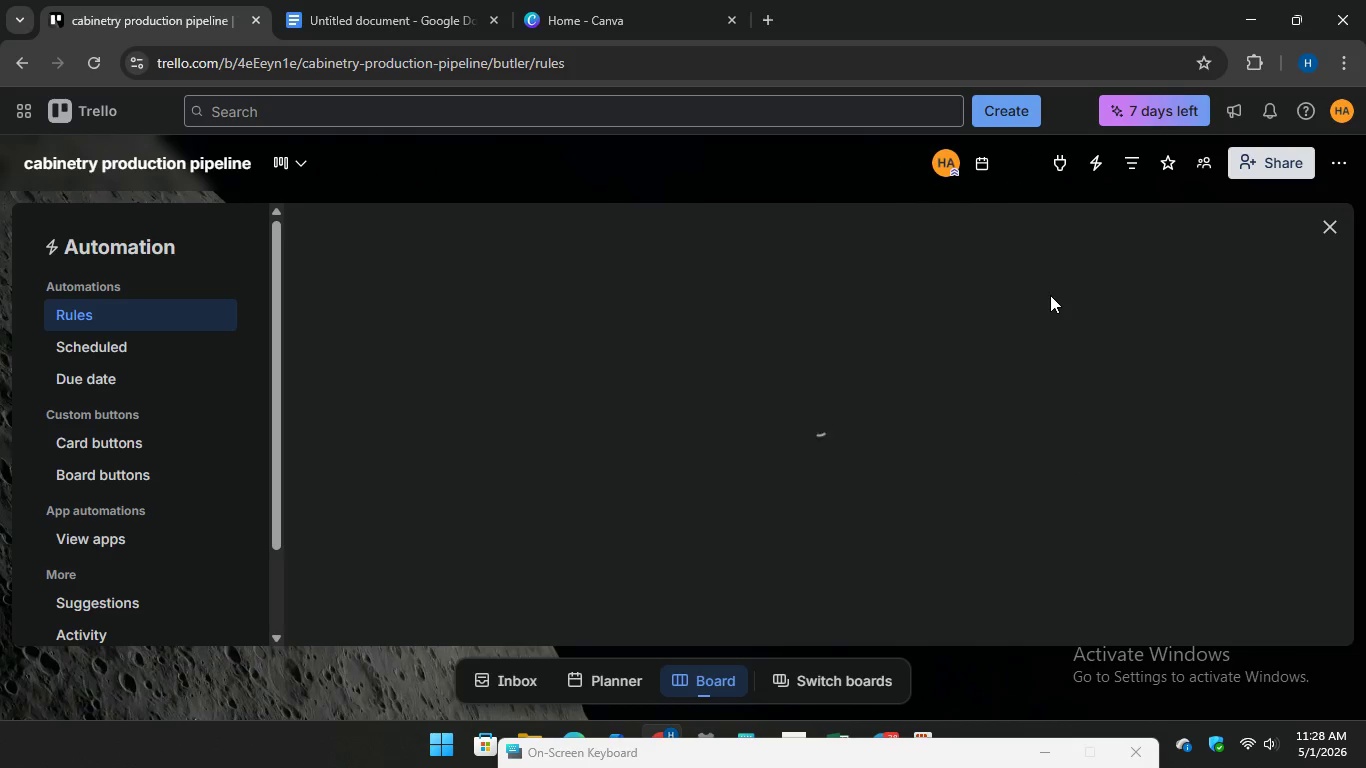 
wait(9.45)
 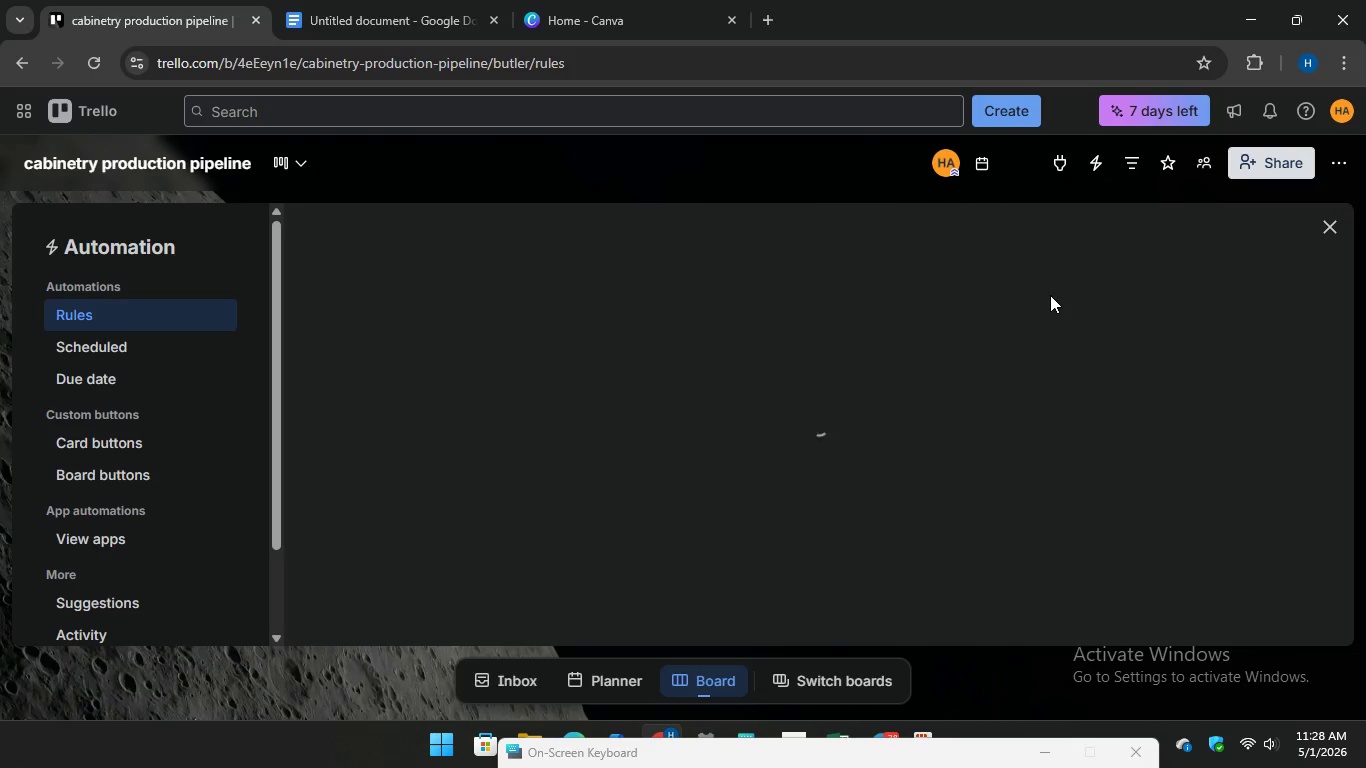 
left_click([1320, 230])
 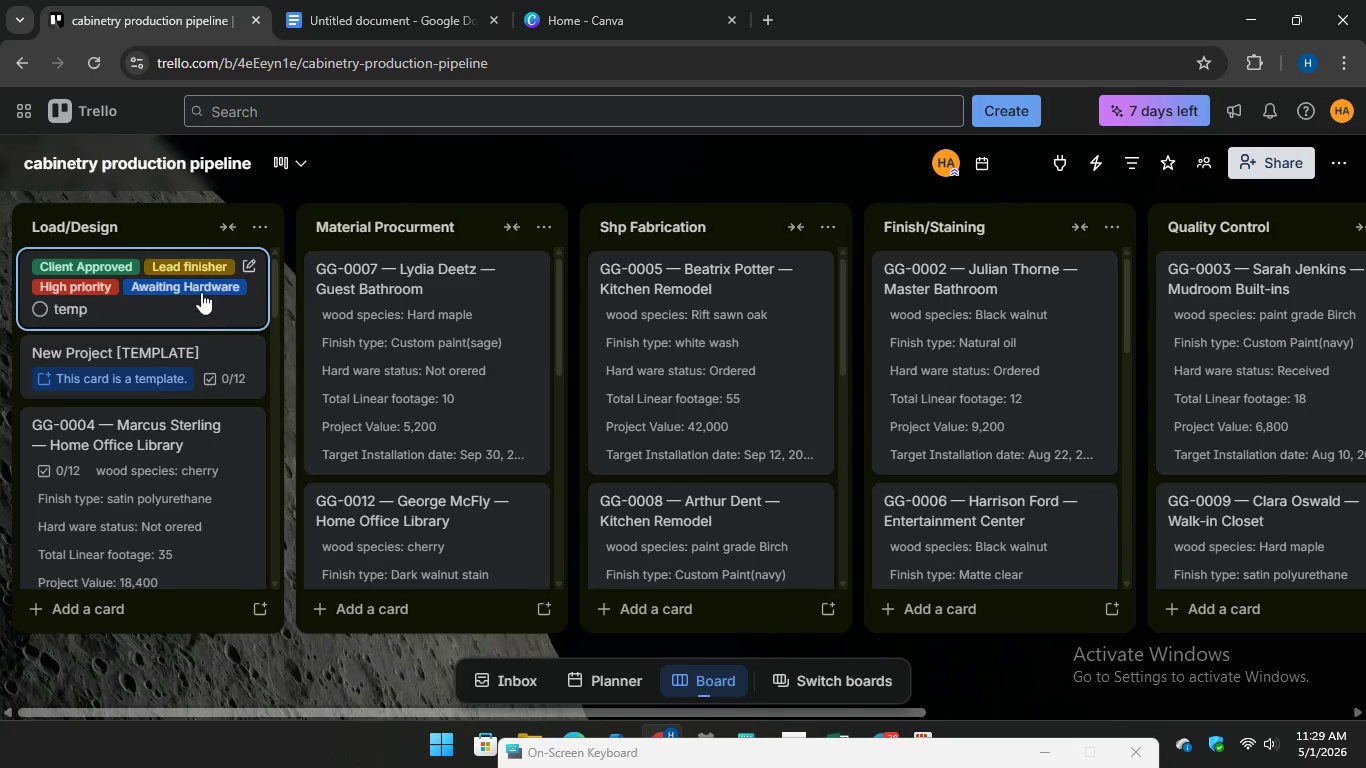 
wait(7.97)
 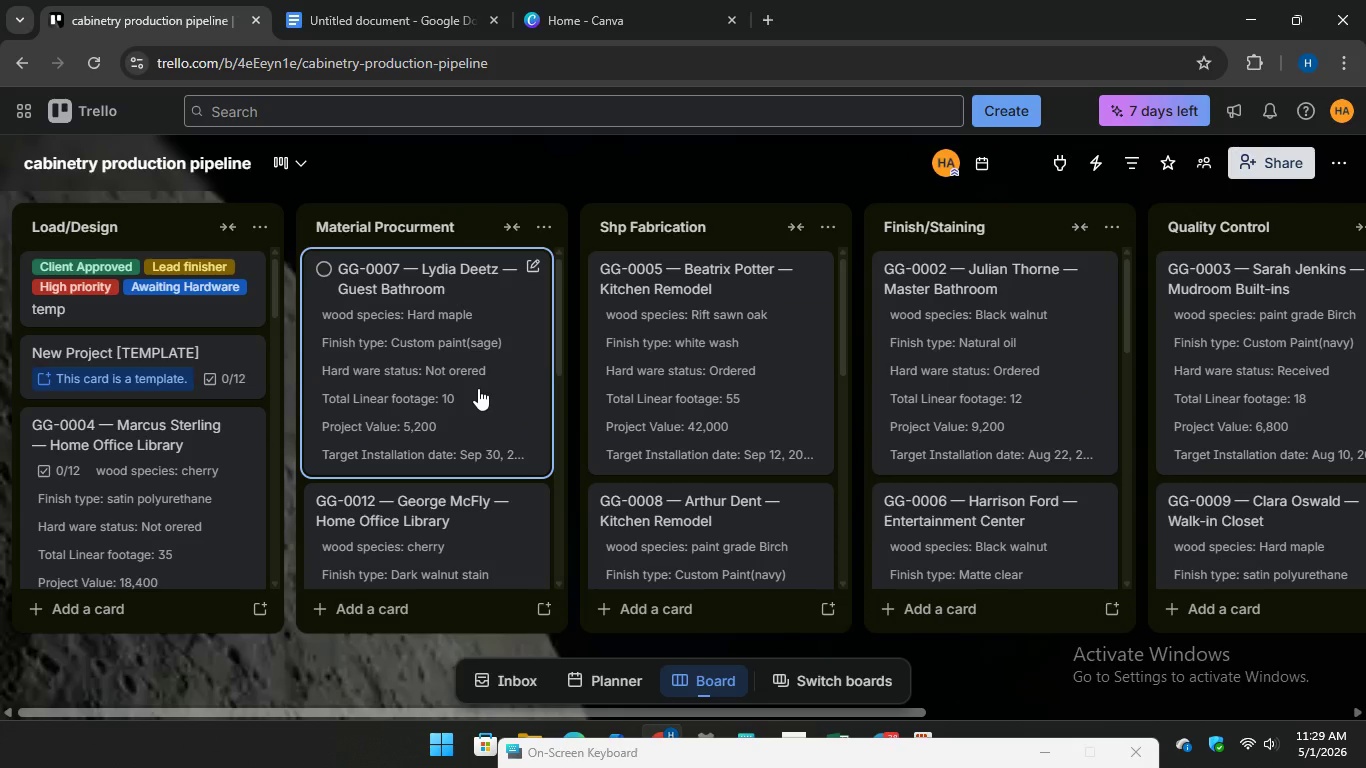 
left_click([193, 291])
 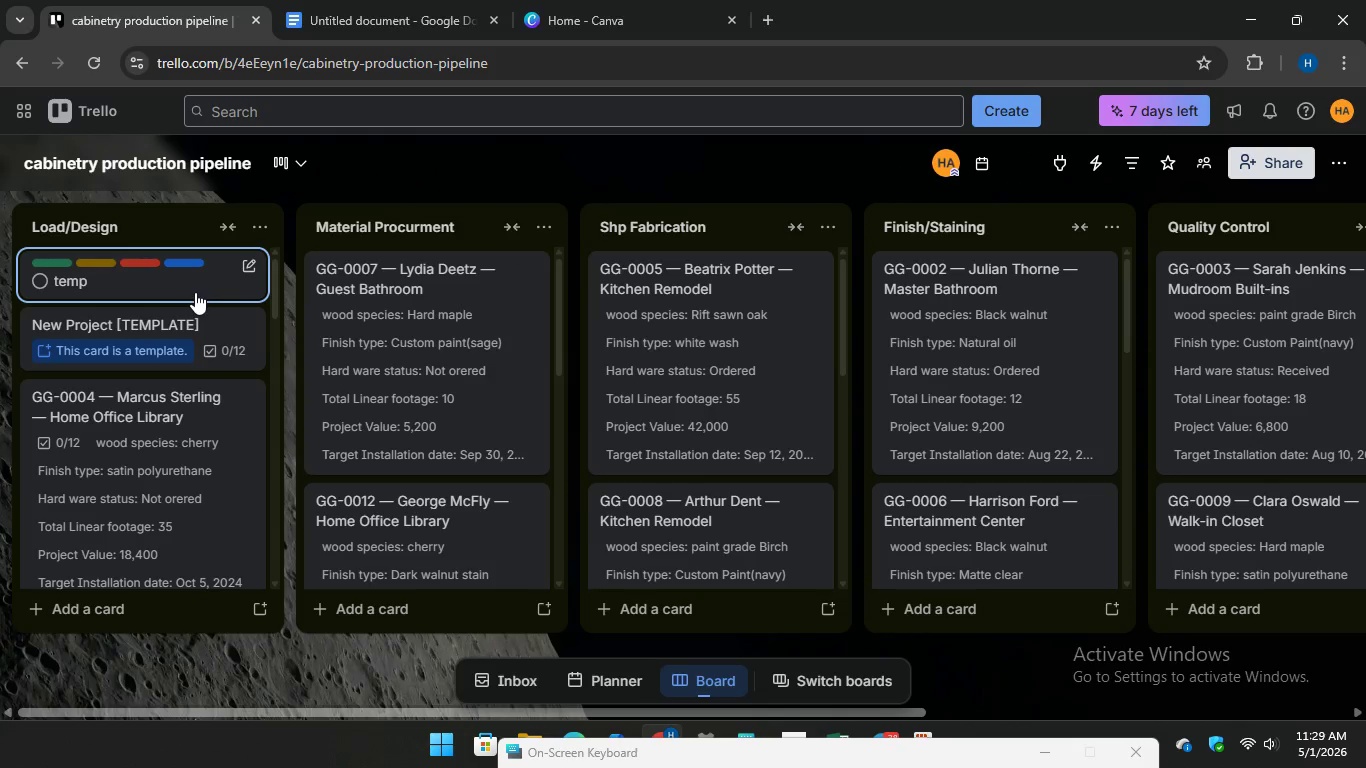 
left_click([195, 287])
 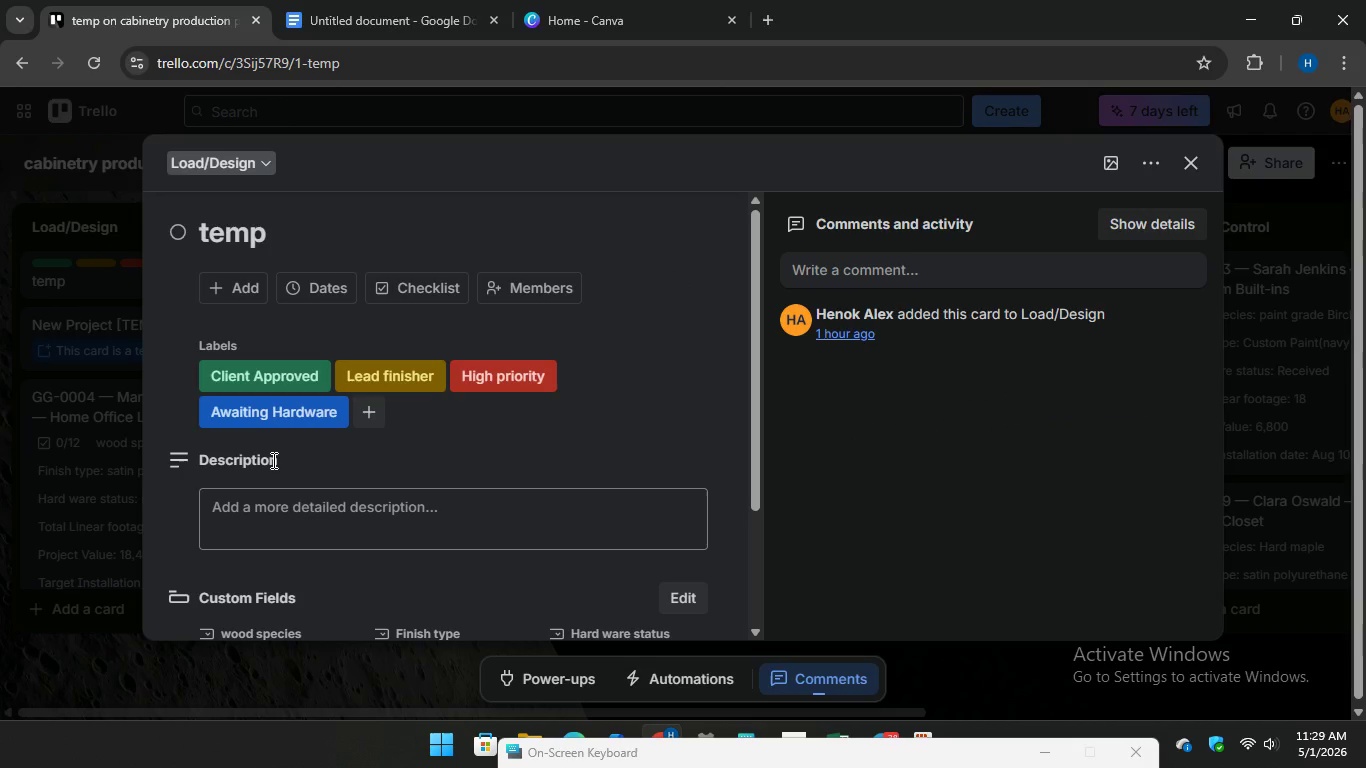 
wait(5.28)
 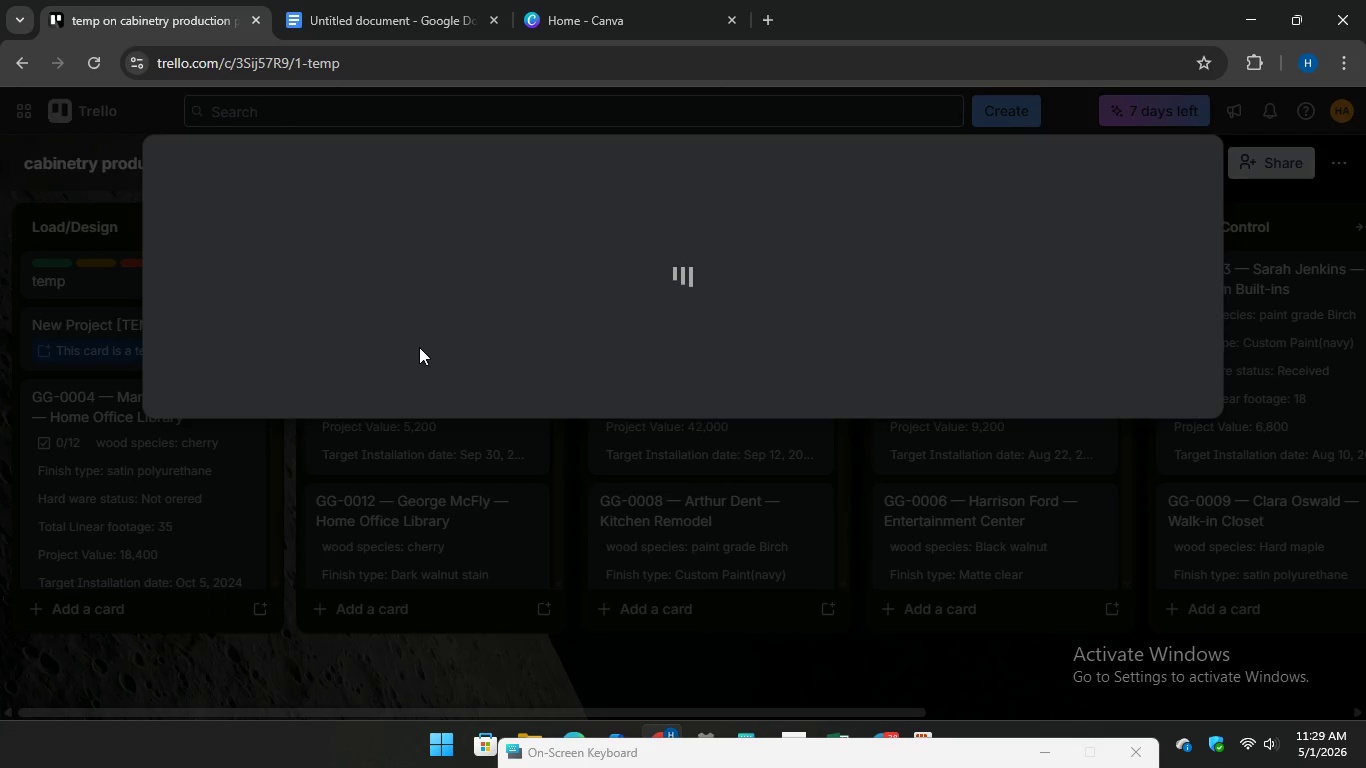 
scroll: coordinate [444, 449], scroll_direction: down, amount: 3.0
 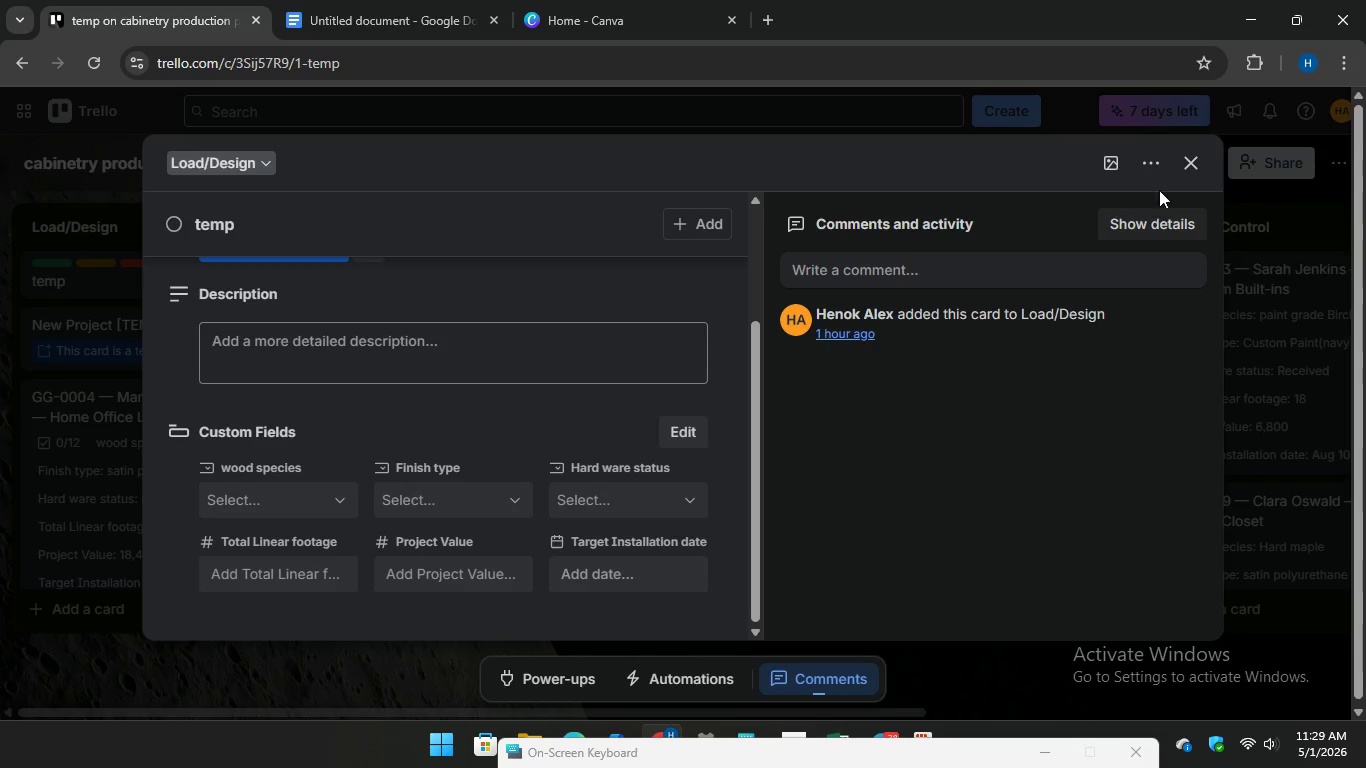 
left_click([1190, 163])
 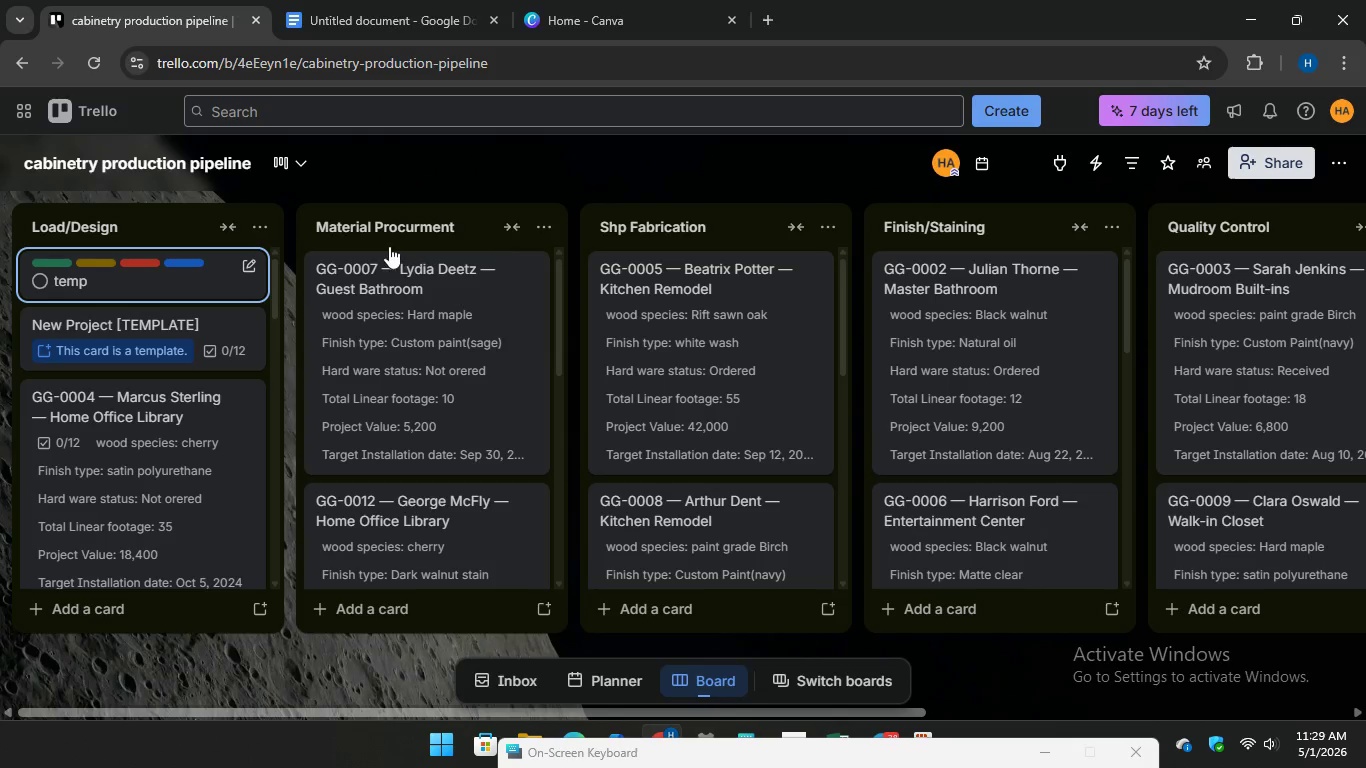 
scroll: coordinate [389, 245], scroll_direction: up, amount: 4.0
 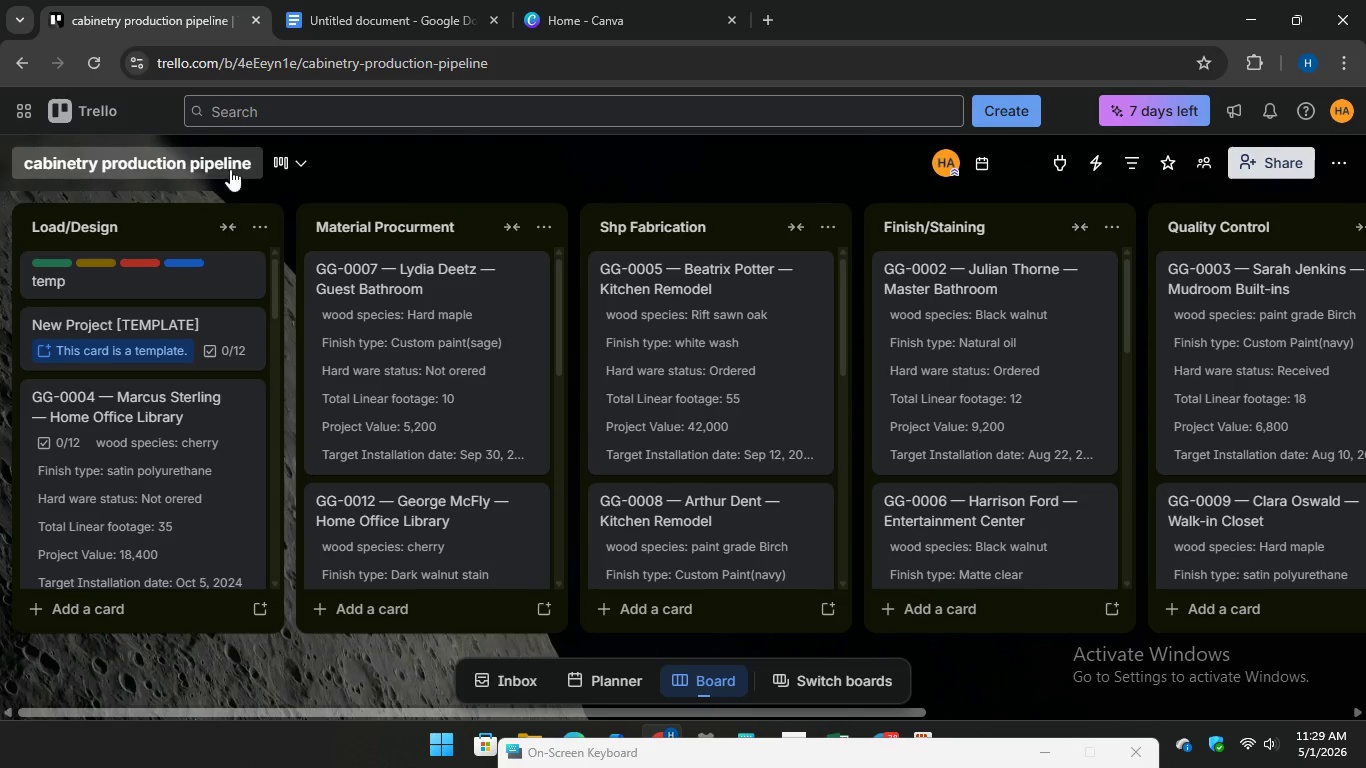 
left_click([300, 166])
 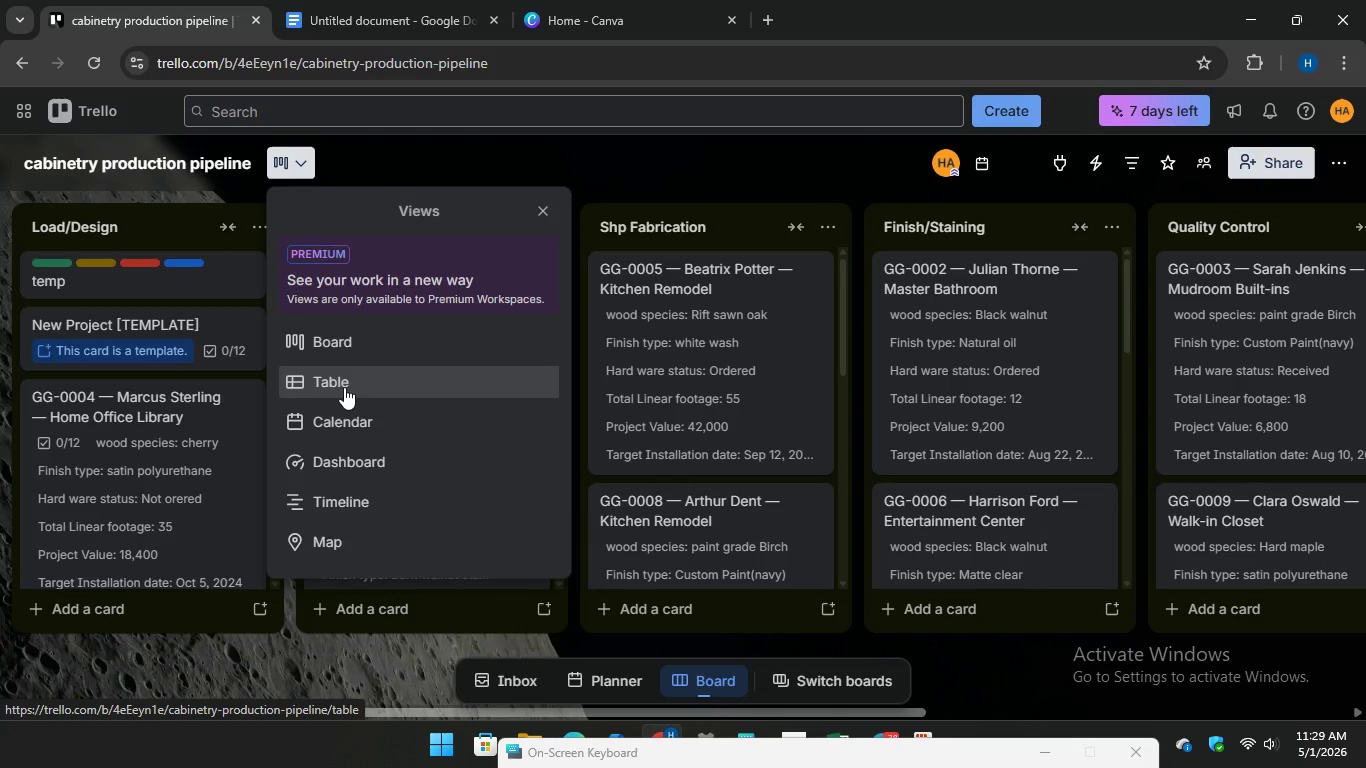 
left_click([344, 387])
 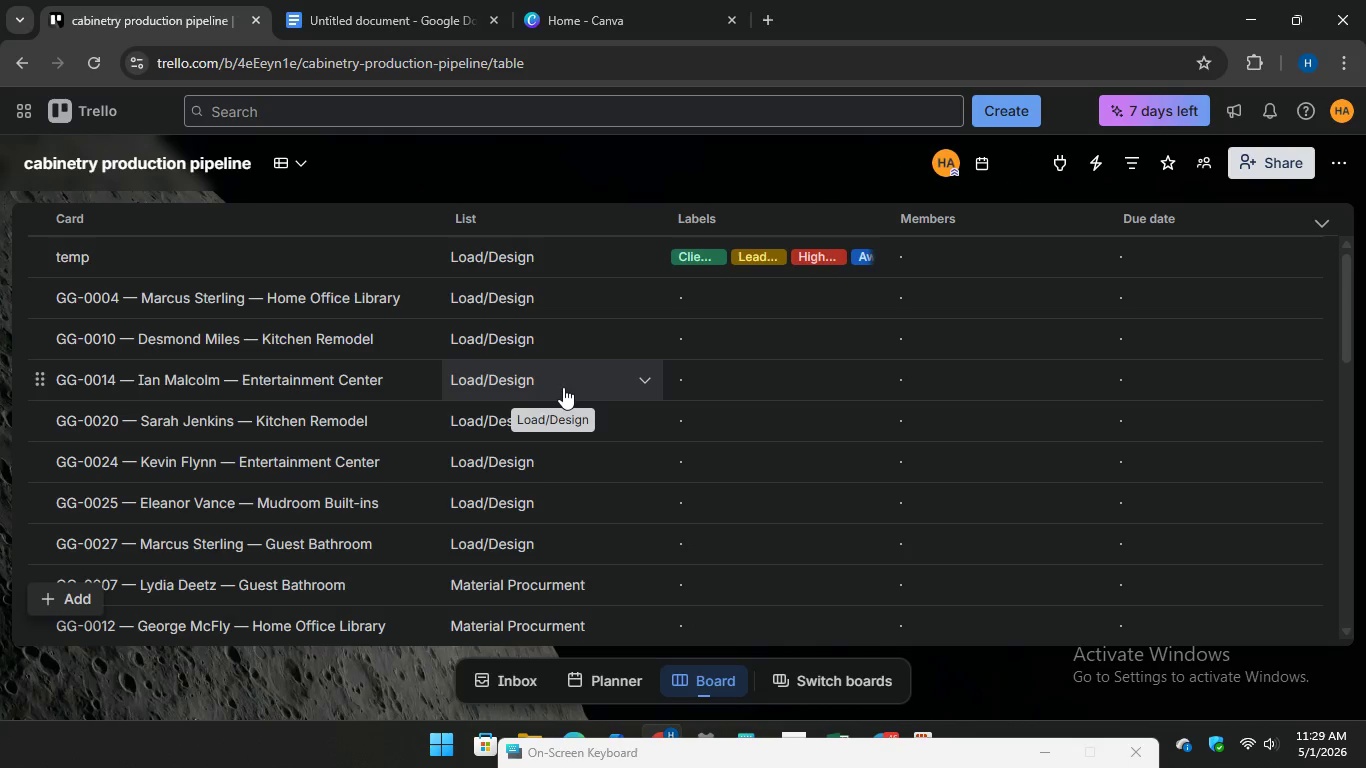 
wait(5.41)
 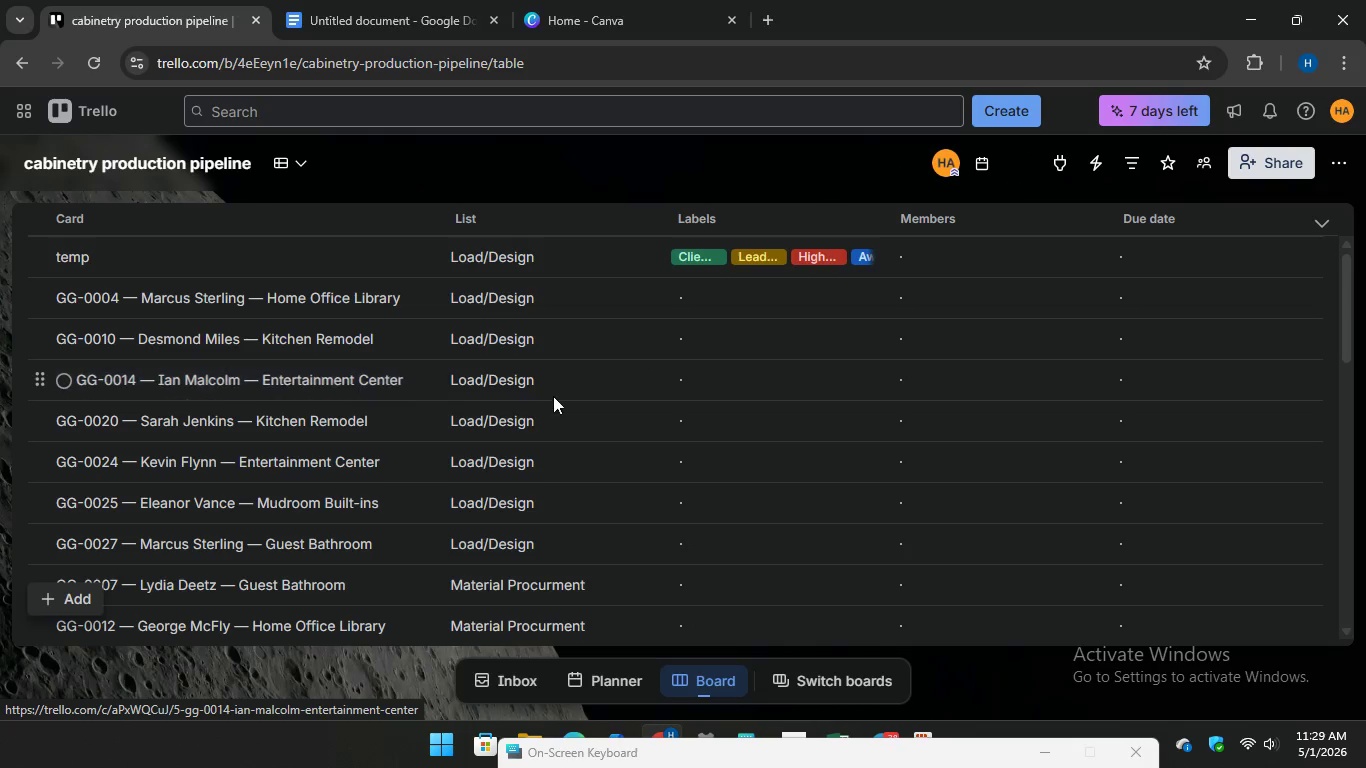 
scroll: coordinate [563, 387], scroll_direction: down, amount: 1.0
 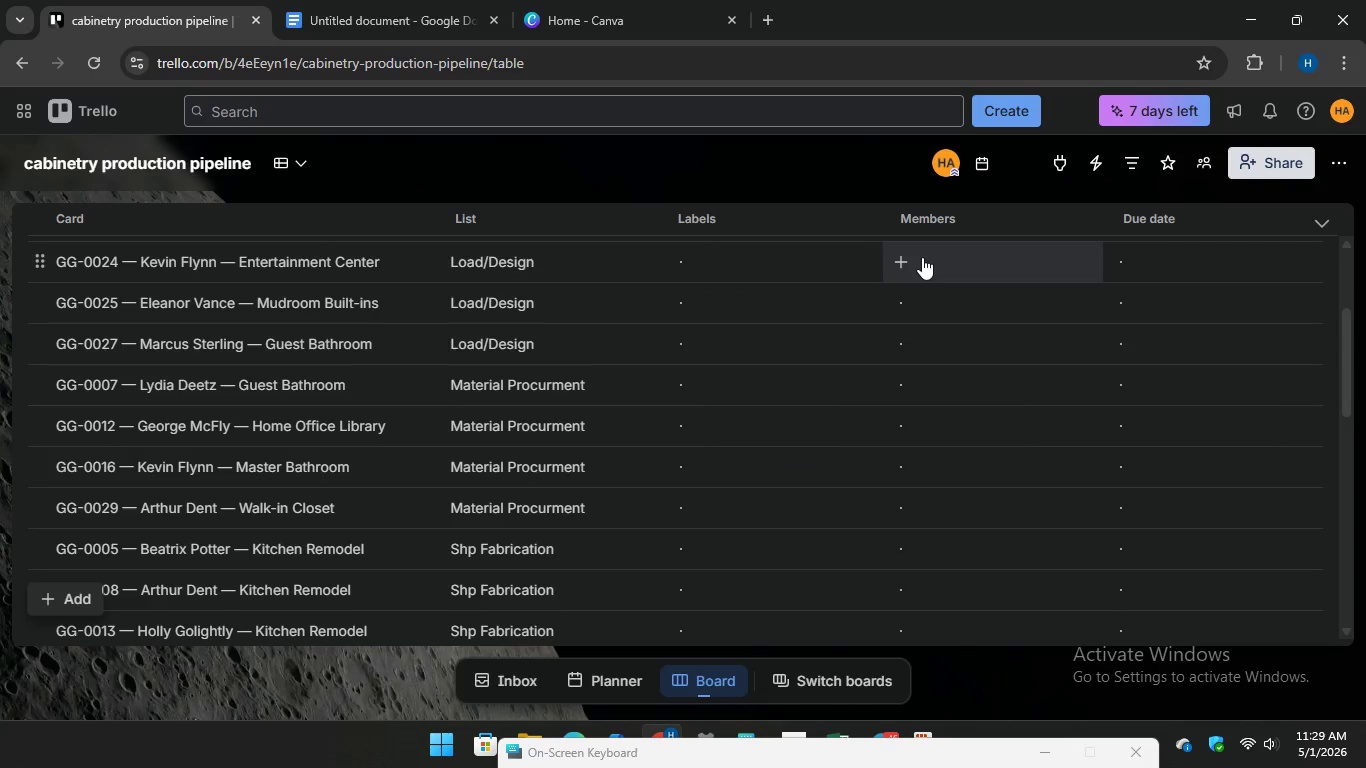 
scroll: coordinate [922, 257], scroll_direction: up, amount: 5.0
 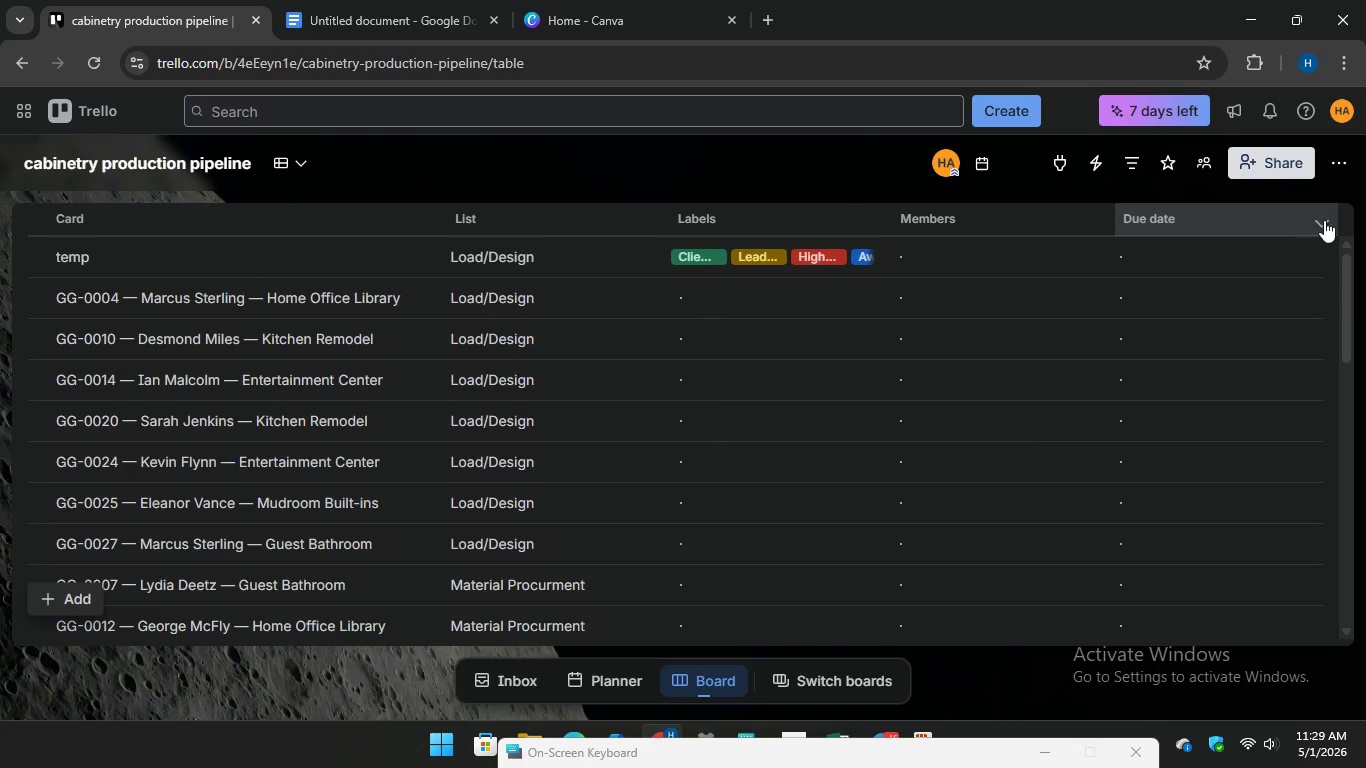 
left_click([1325, 220])
 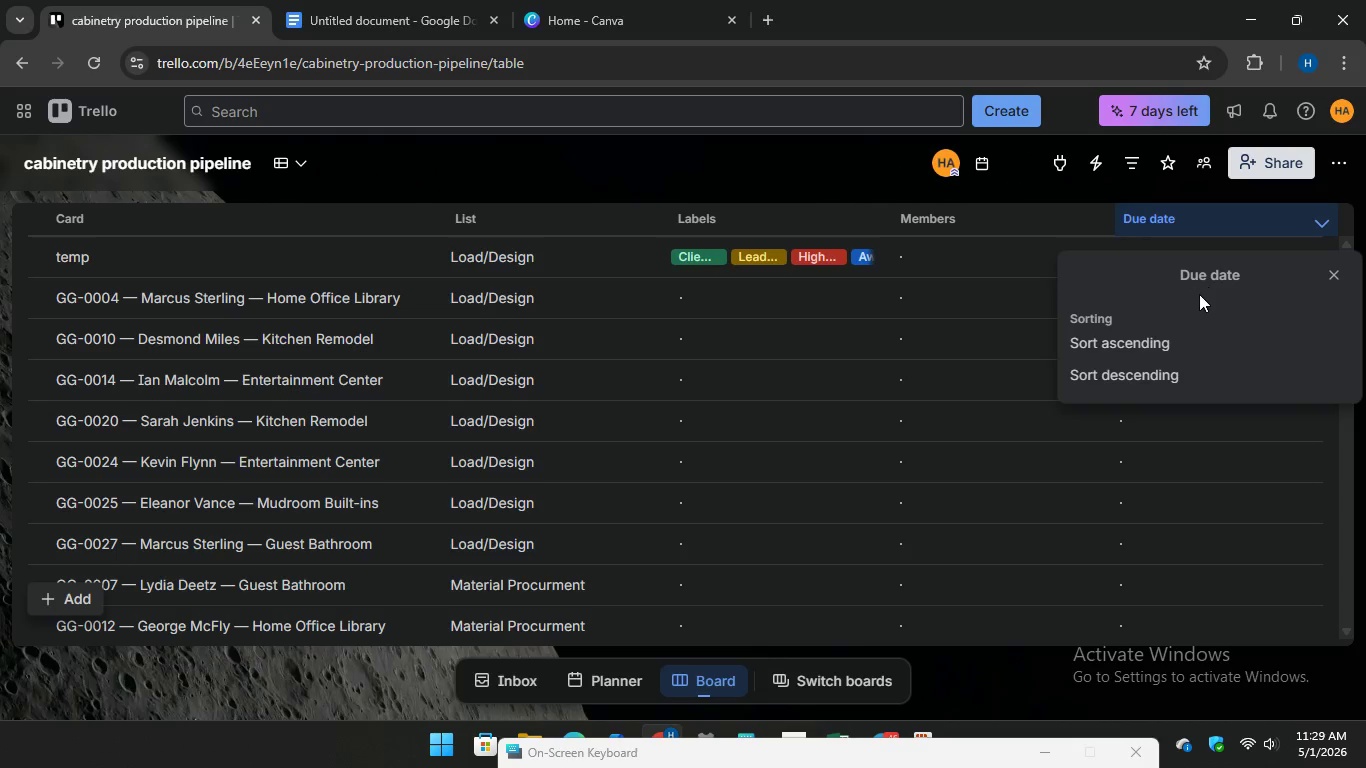 
left_click([1152, 343])
 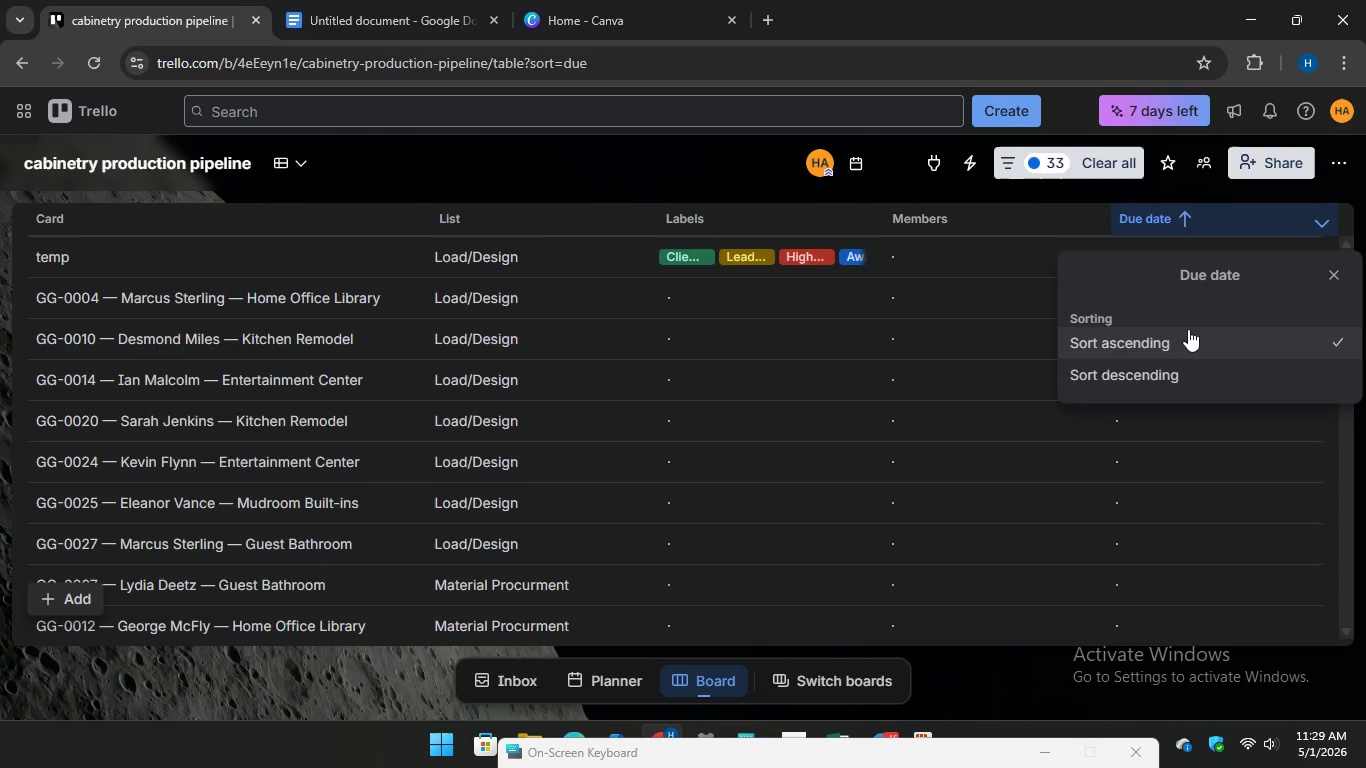 
left_click([1168, 367])
 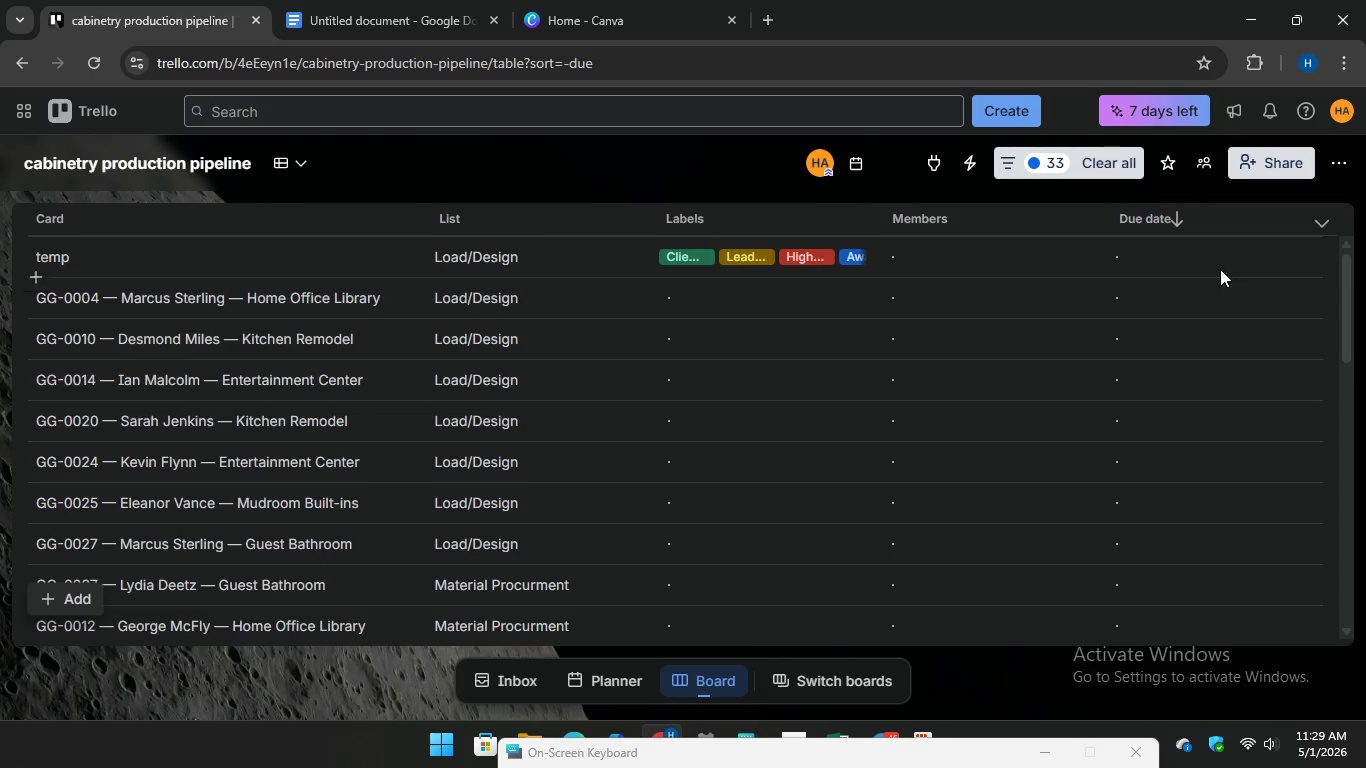 
left_click([994, 217])
 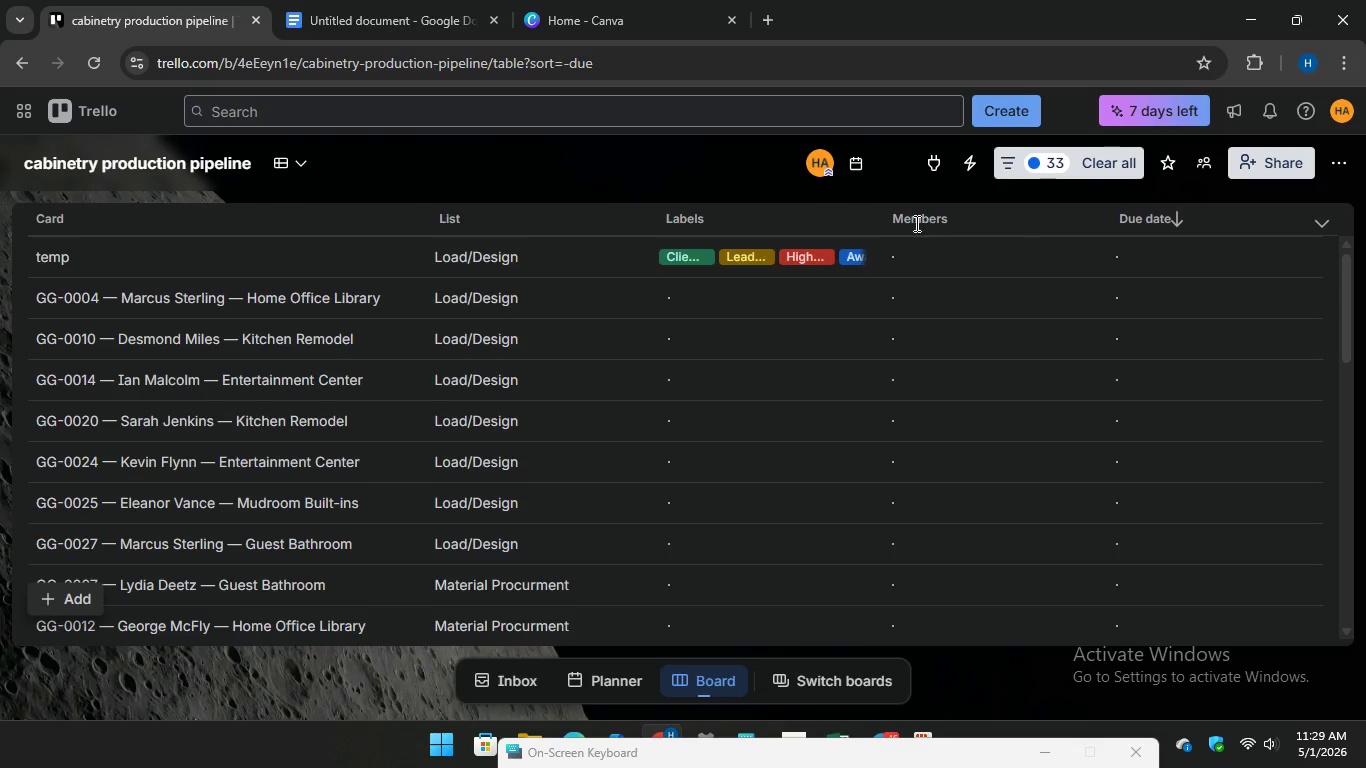 
left_click([915, 223])
 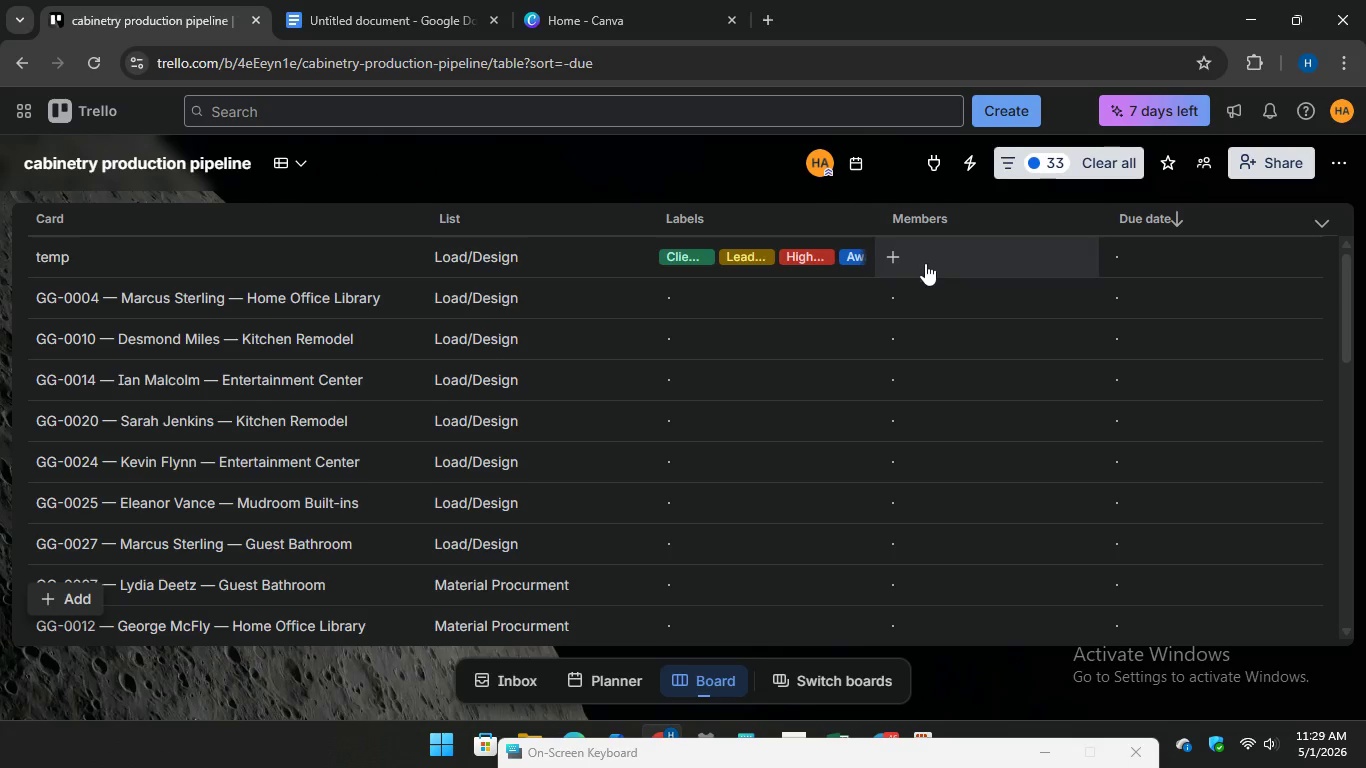 
left_click([925, 263])
 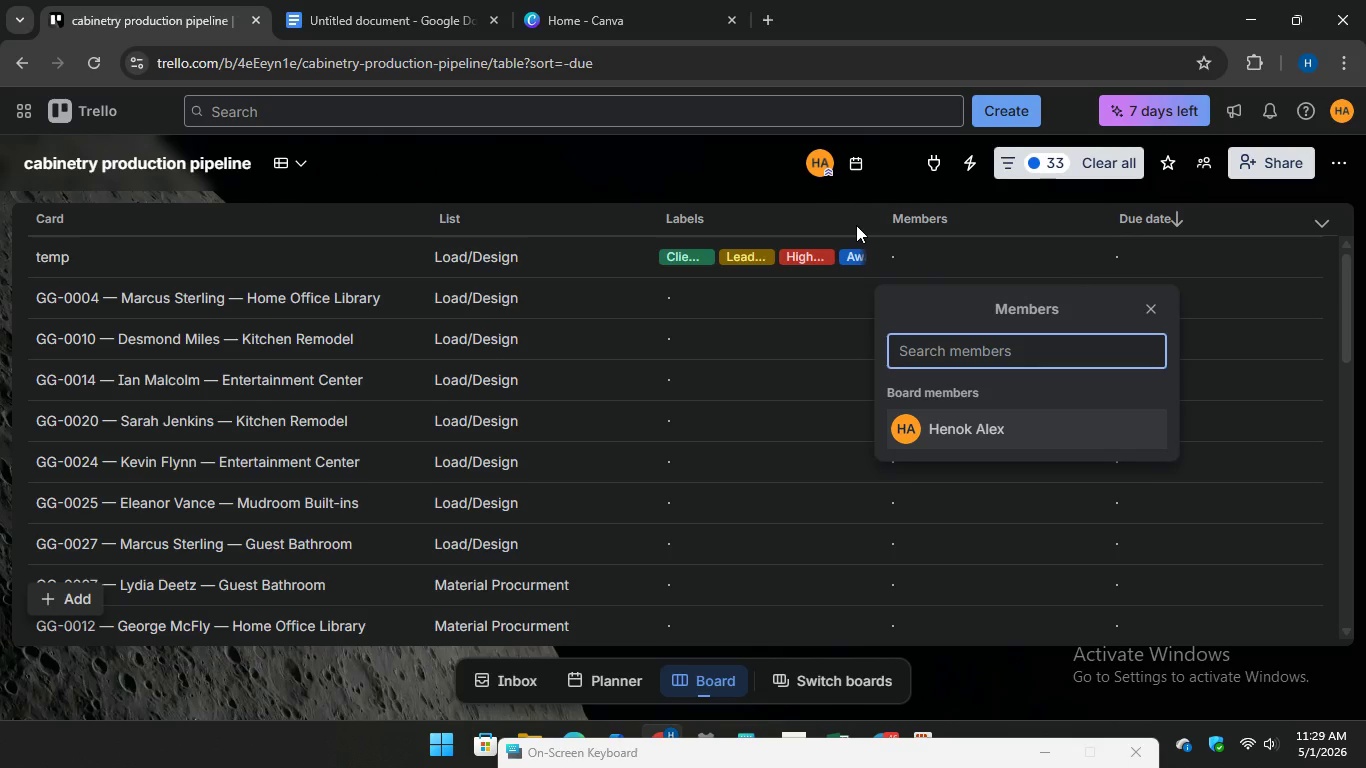 
left_click([856, 225])
 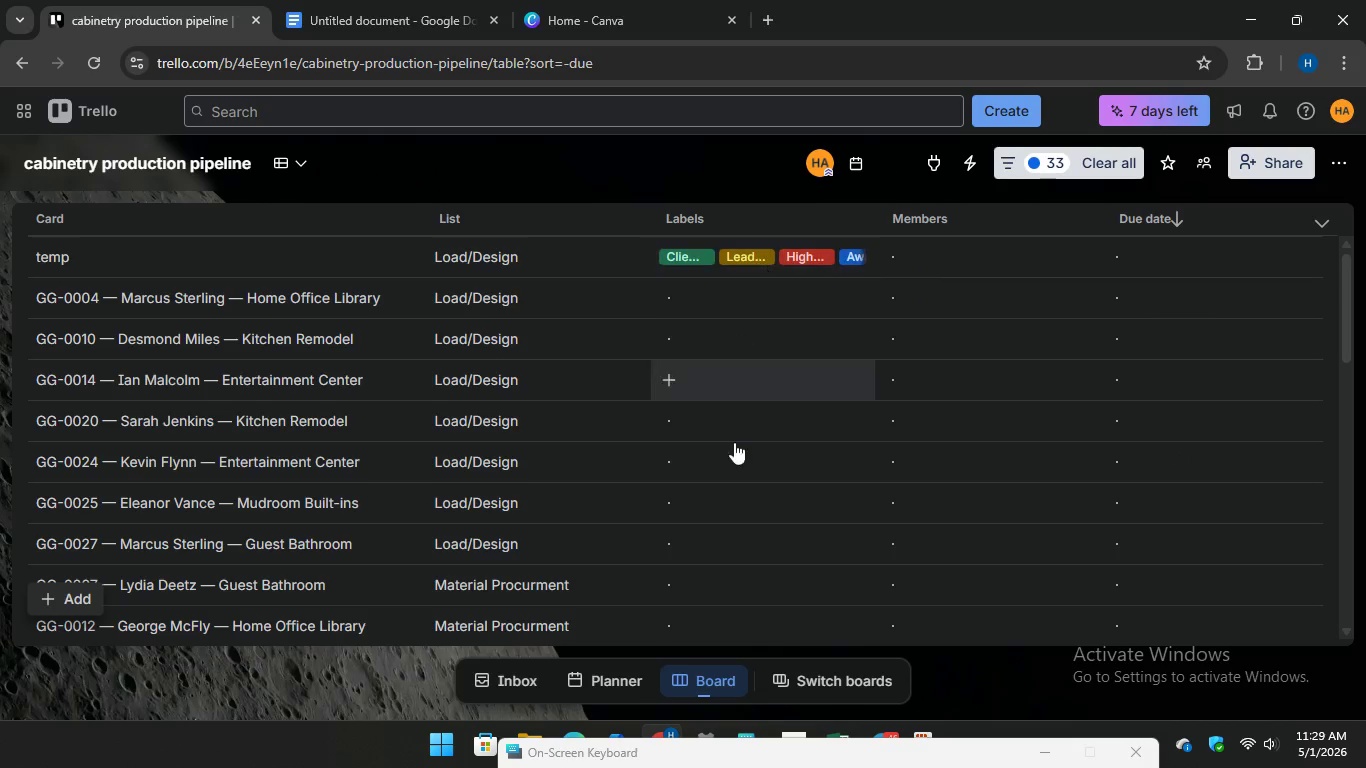 
scroll: coordinate [473, 359], scroll_direction: up, amount: 15.0
 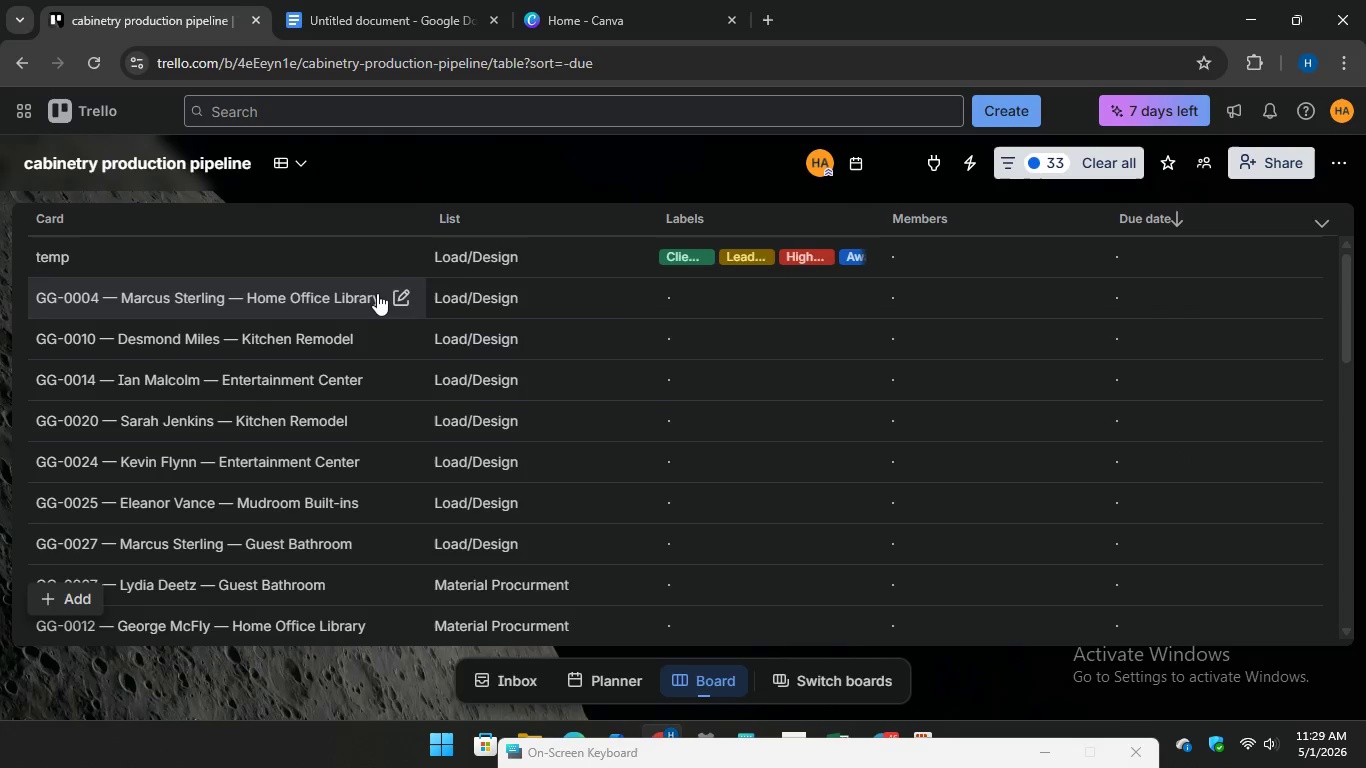 
scroll: coordinate [375, 296], scroll_direction: down, amount: 18.0
 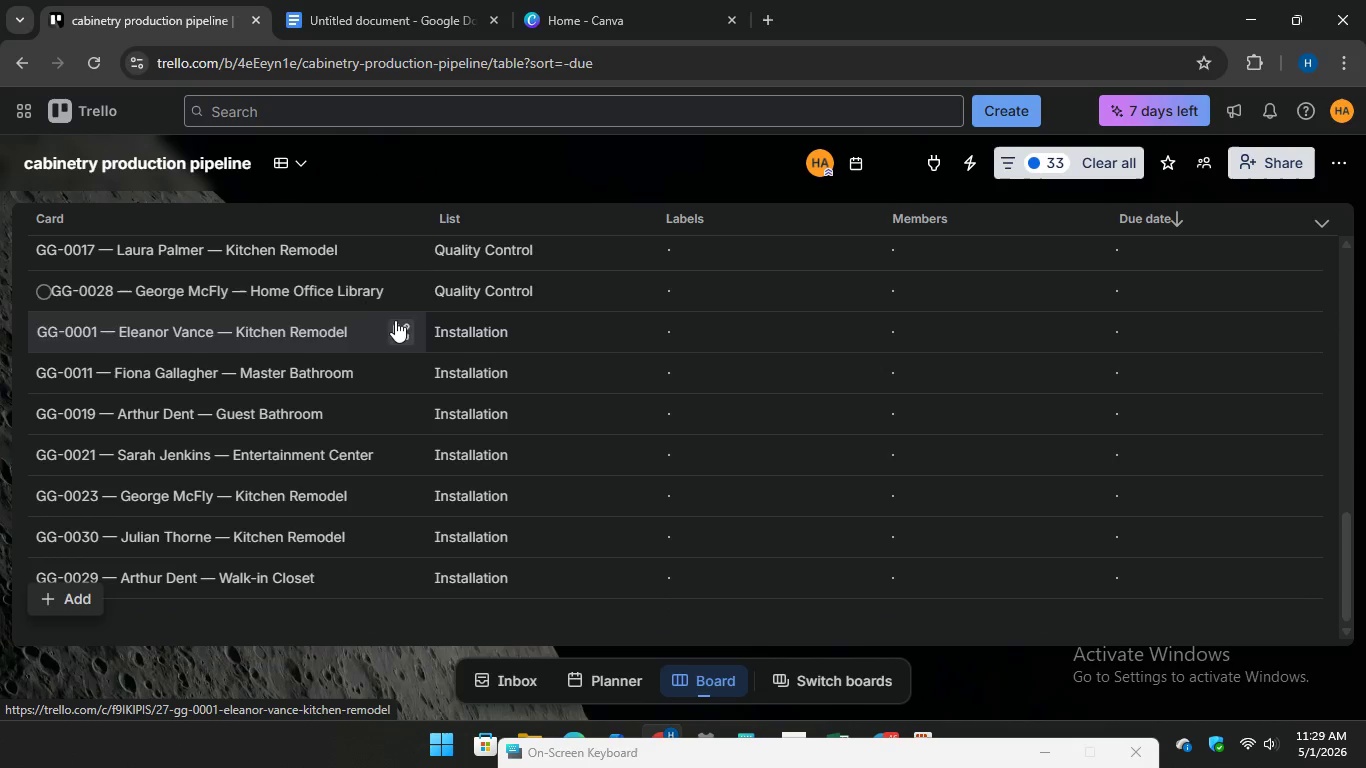 
scroll: coordinate [397, 317], scroll_direction: up, amount: 12.0
 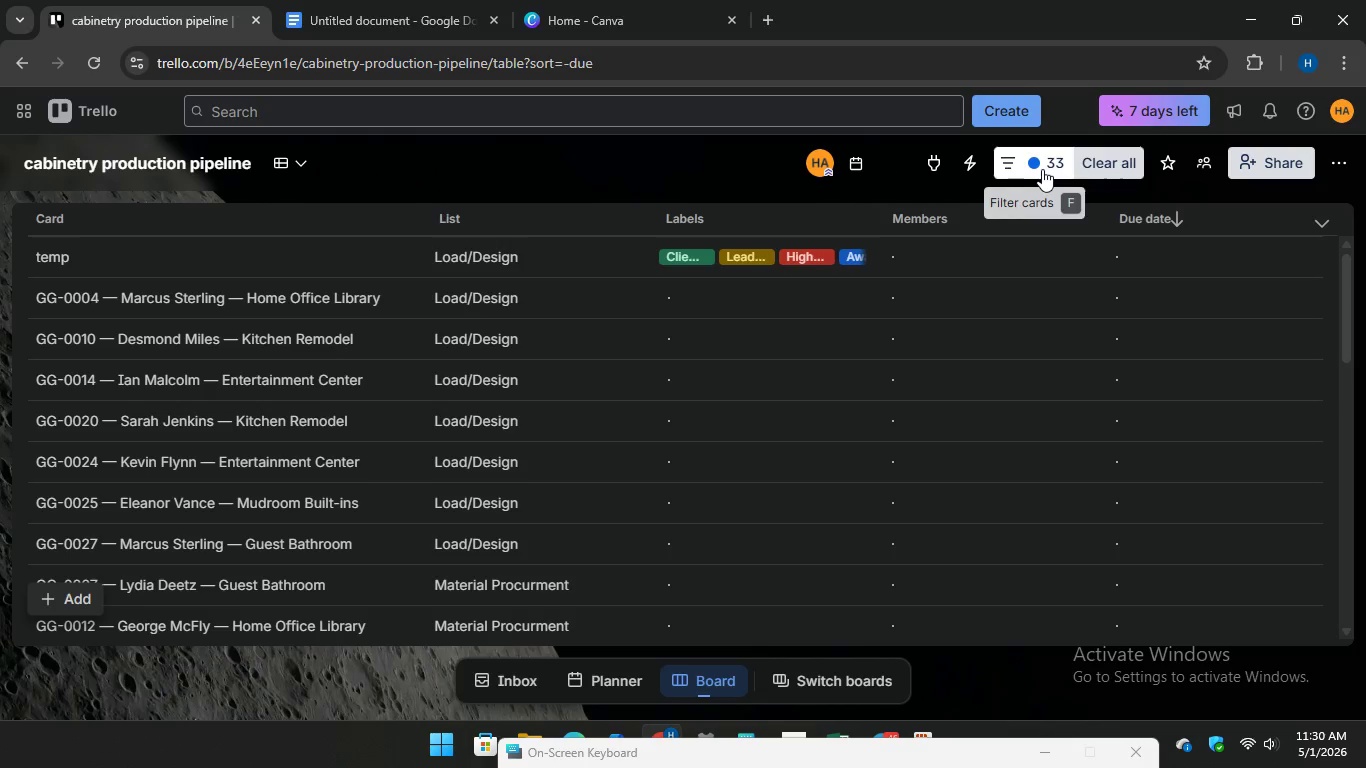 
left_click([1042, 169])
 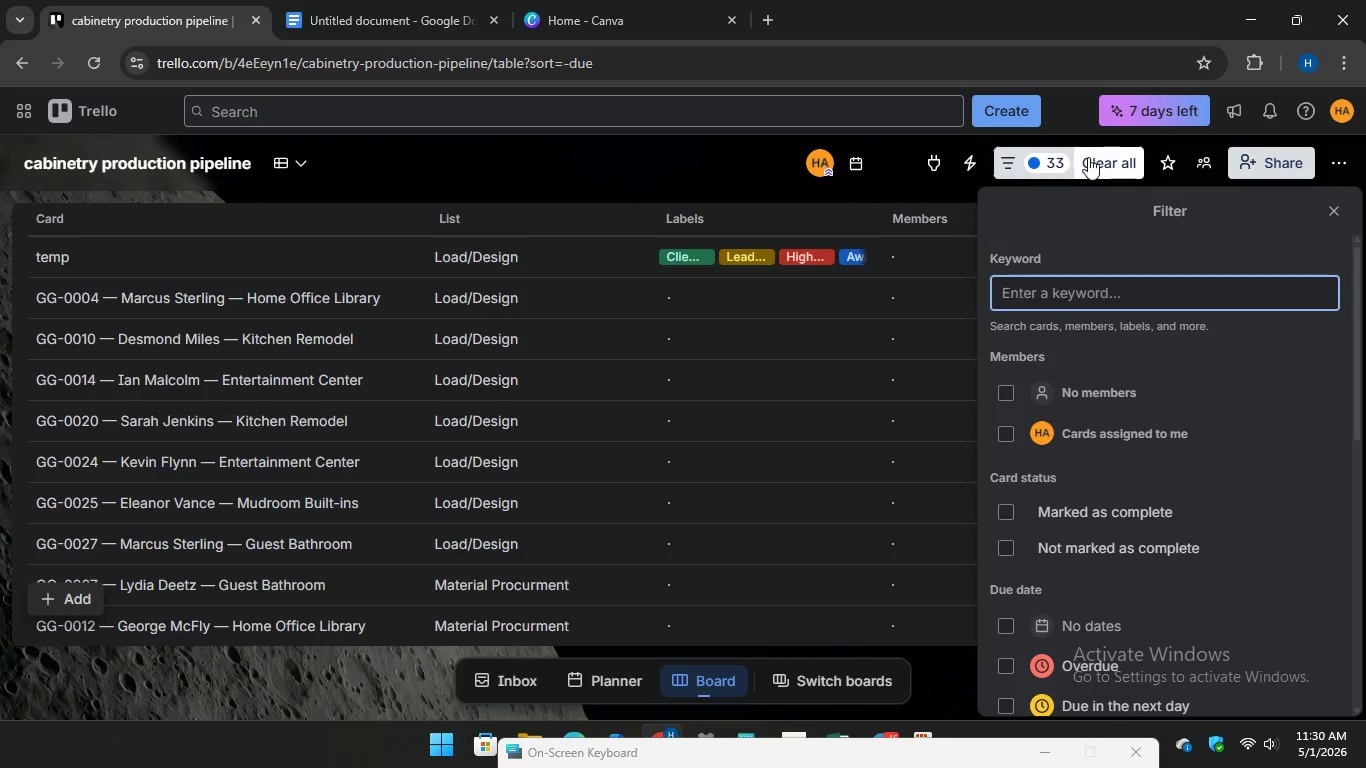 
left_click([708, 180])
 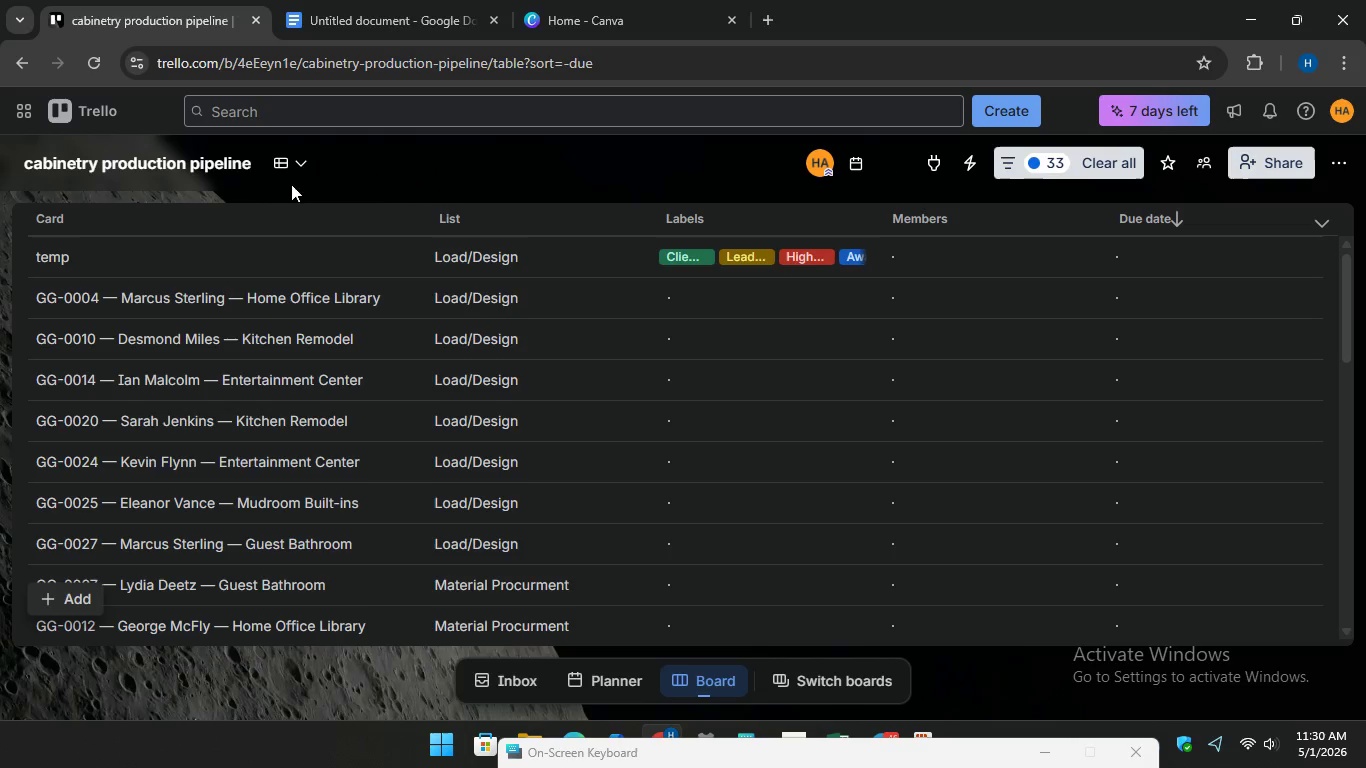 
left_click([282, 171])
 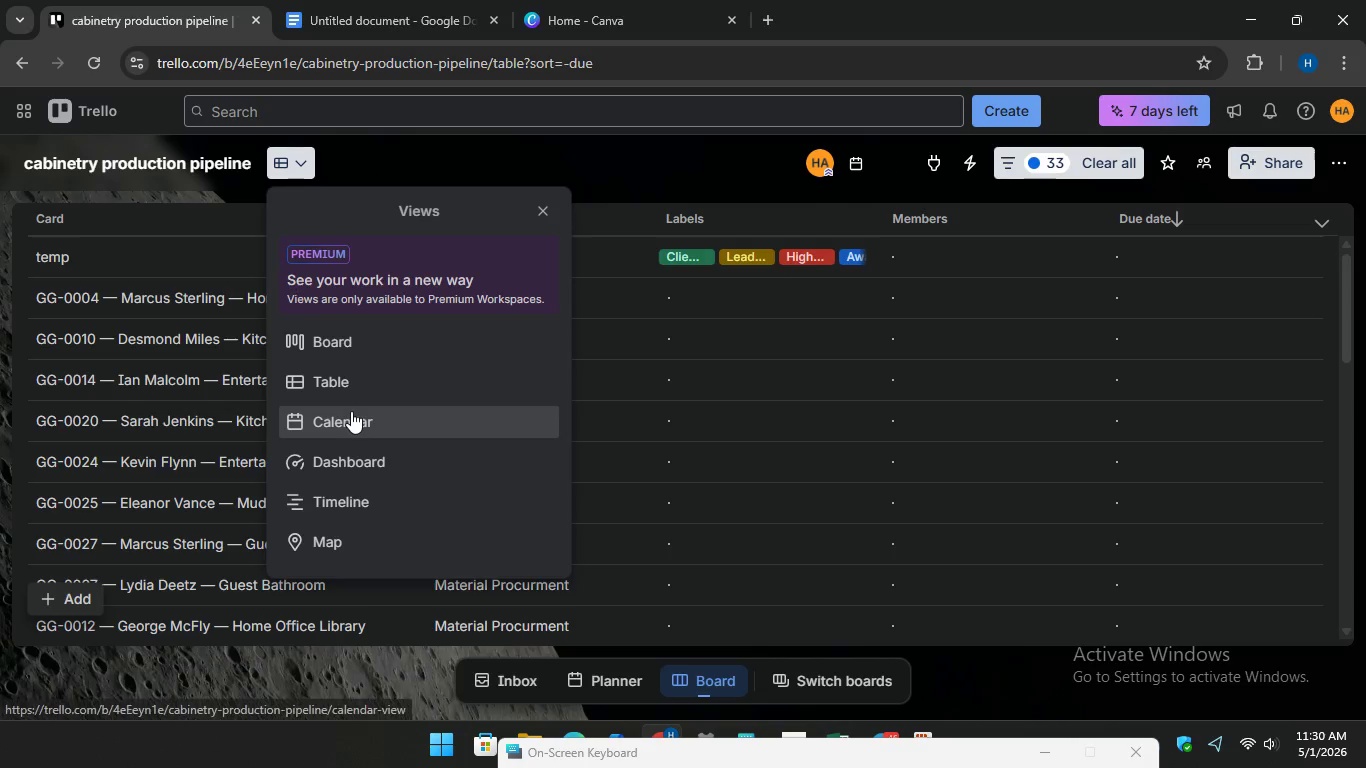 
left_click([348, 343])
 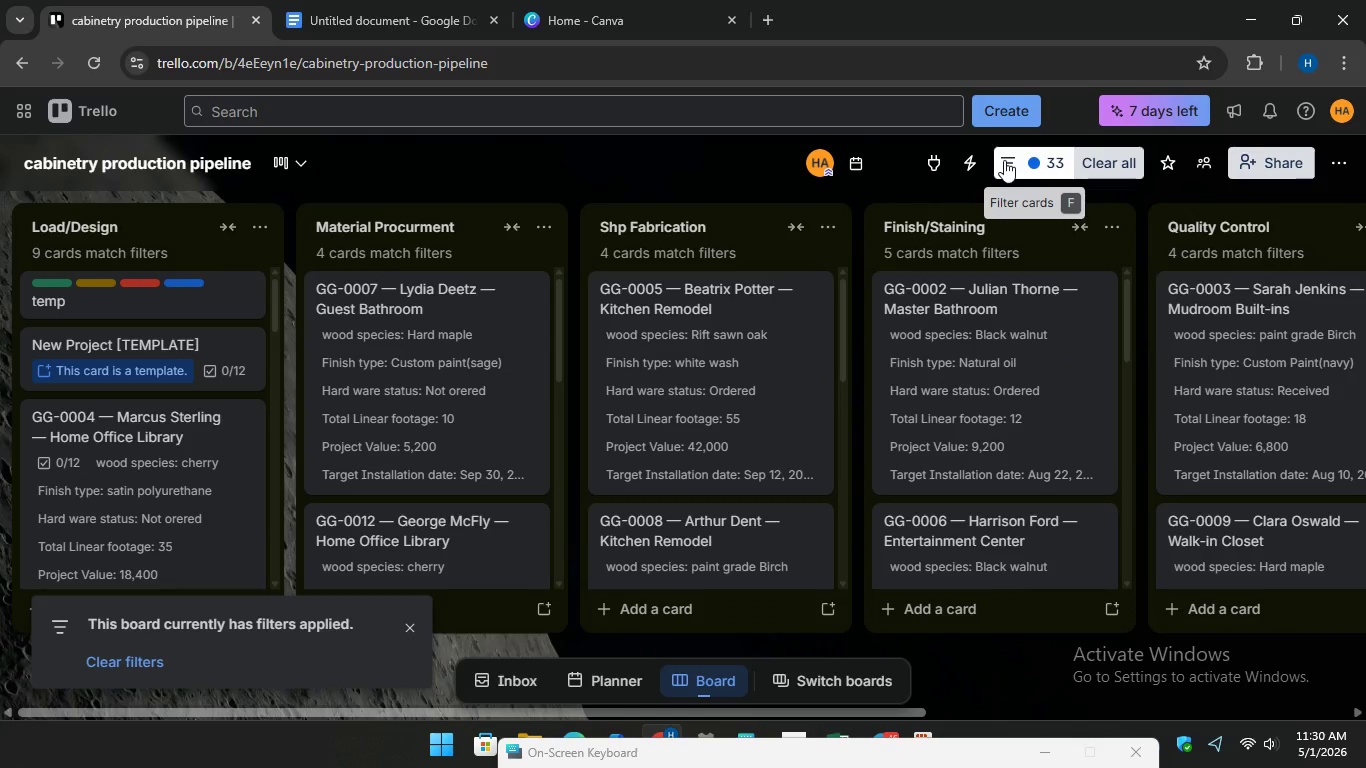 
wait(6.95)
 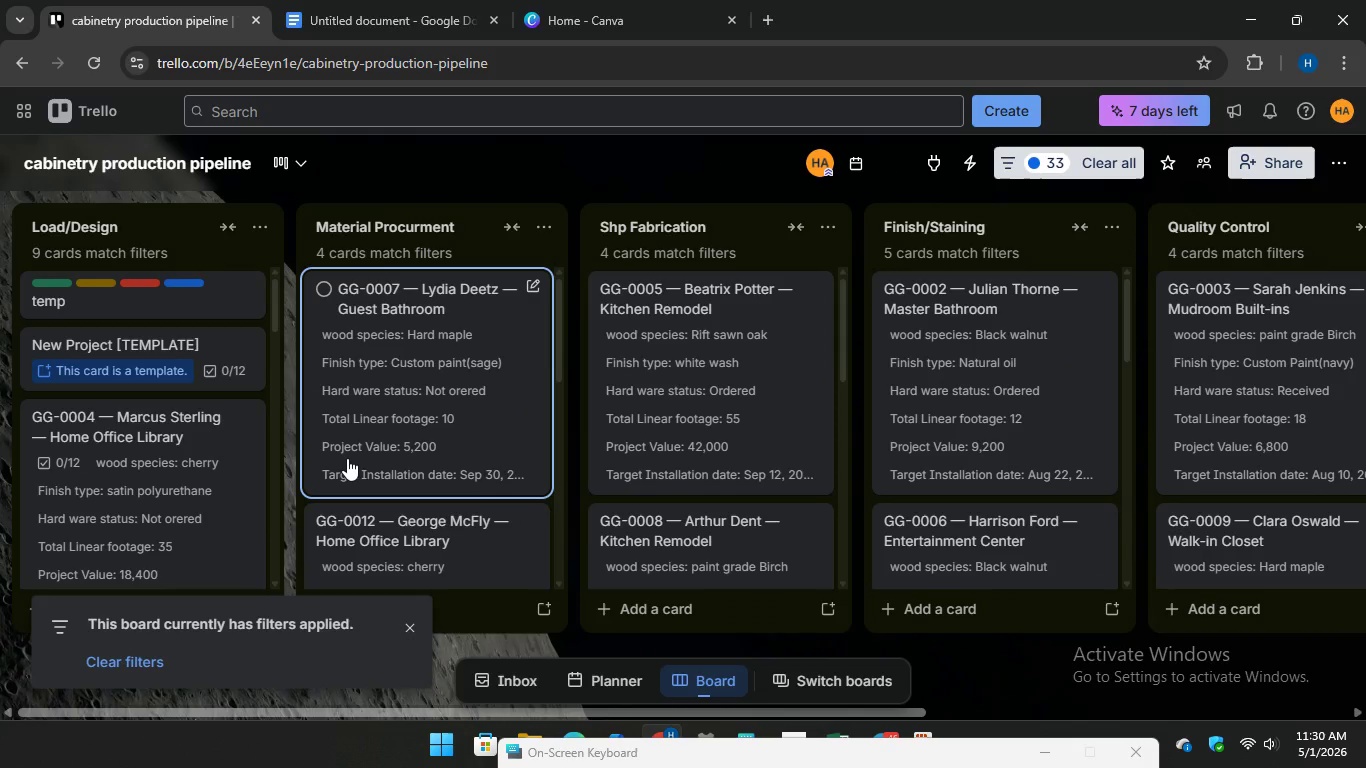 
scroll: coordinate [617, 387], scroll_direction: down, amount: 4.0
 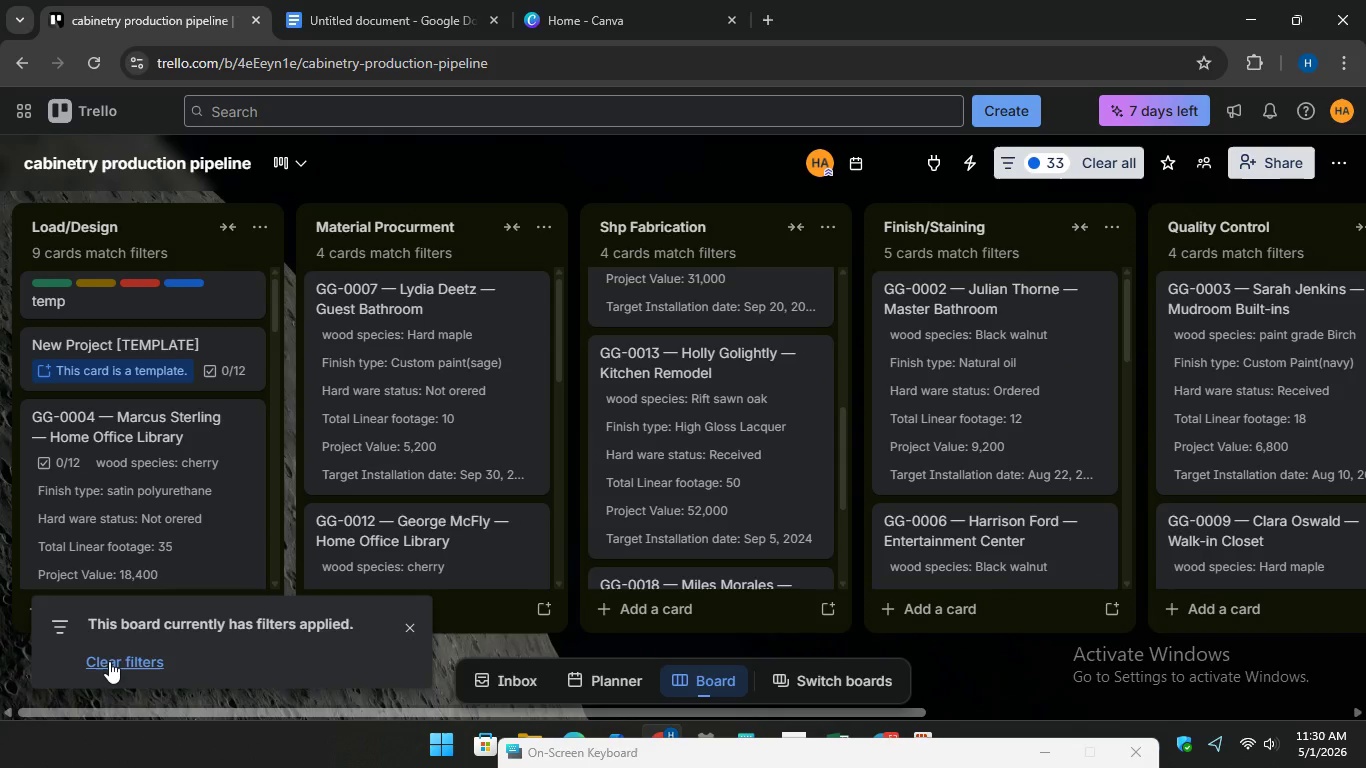 
left_click([109, 661])
 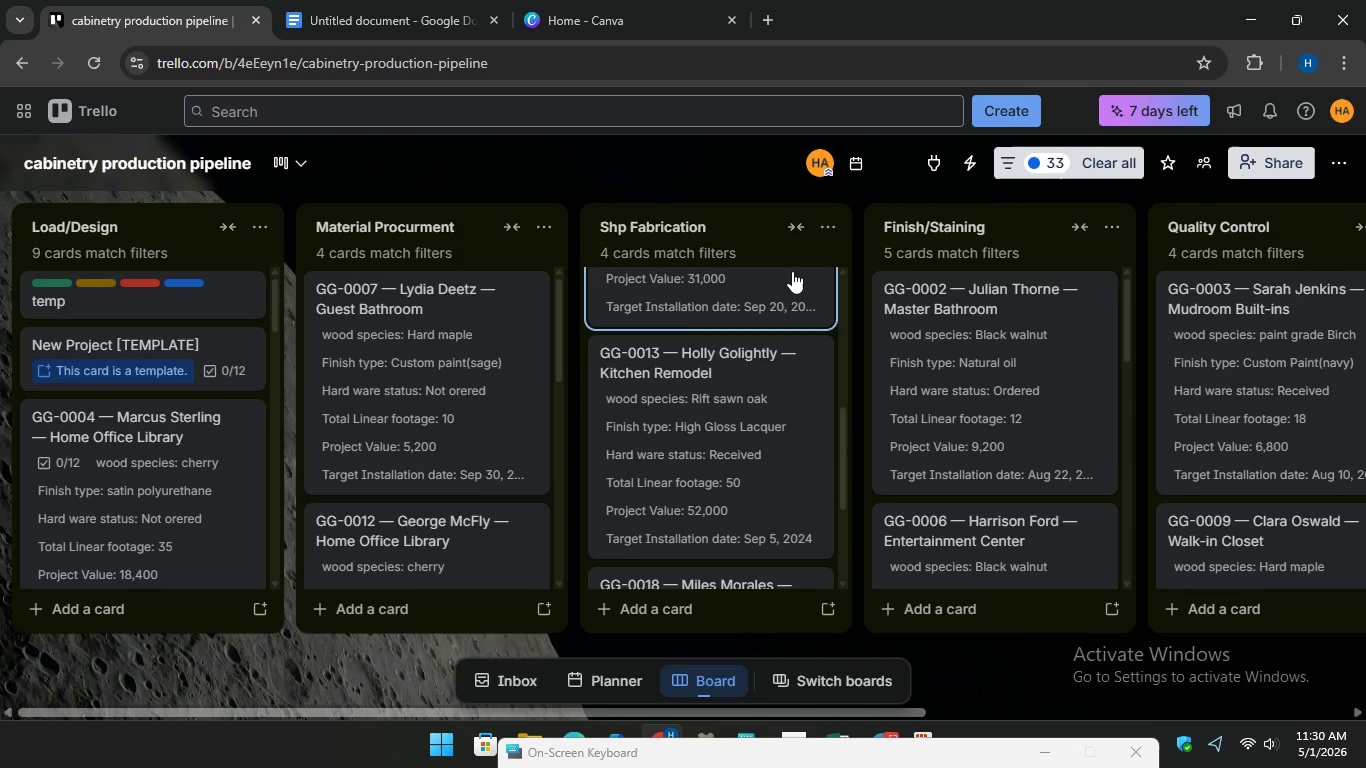 
scroll: coordinate [1234, 431], scroll_direction: down, amount: 22.0
 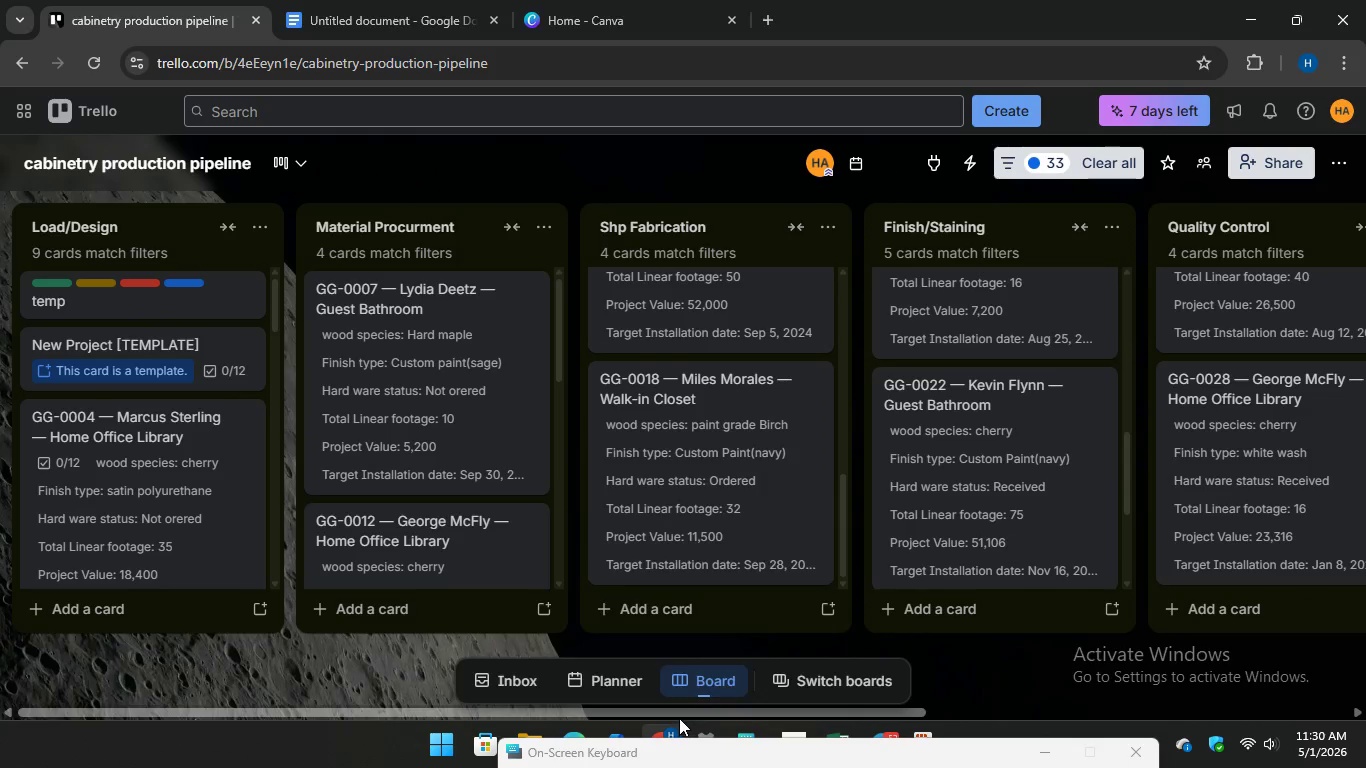 
left_click_drag(start_coordinate=[679, 711], to_coordinate=[301, 696])
 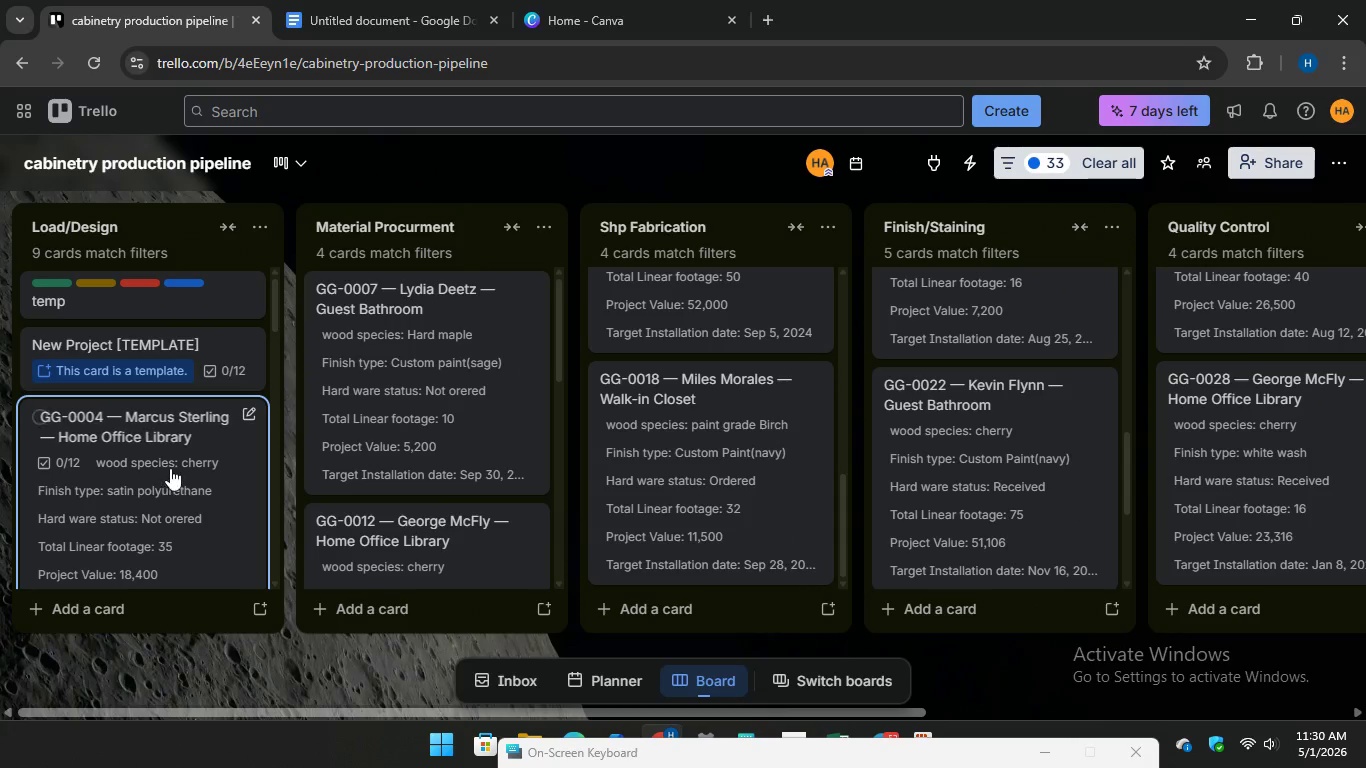 
scroll: coordinate [170, 467], scroll_direction: up, amount: 1.0
 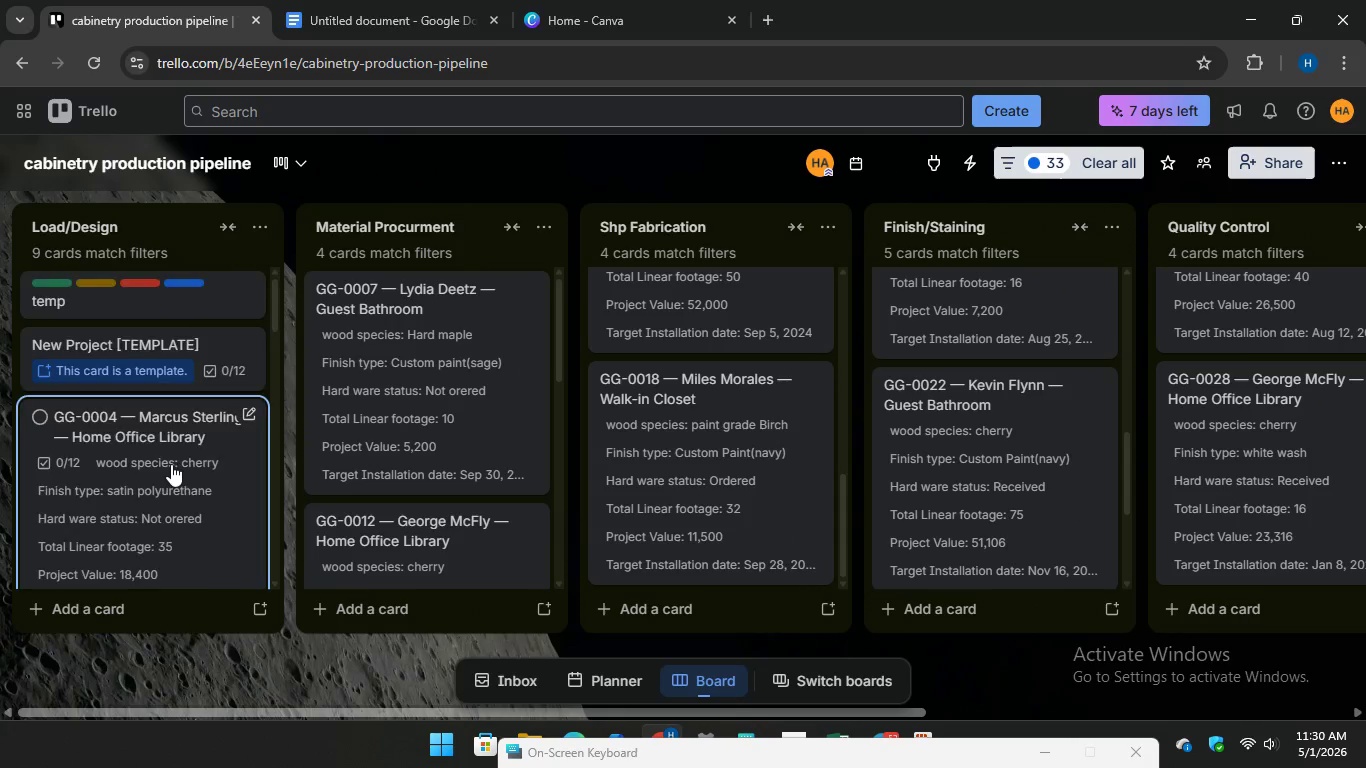 
scroll: coordinate [171, 464], scroll_direction: down, amount: 1.0
 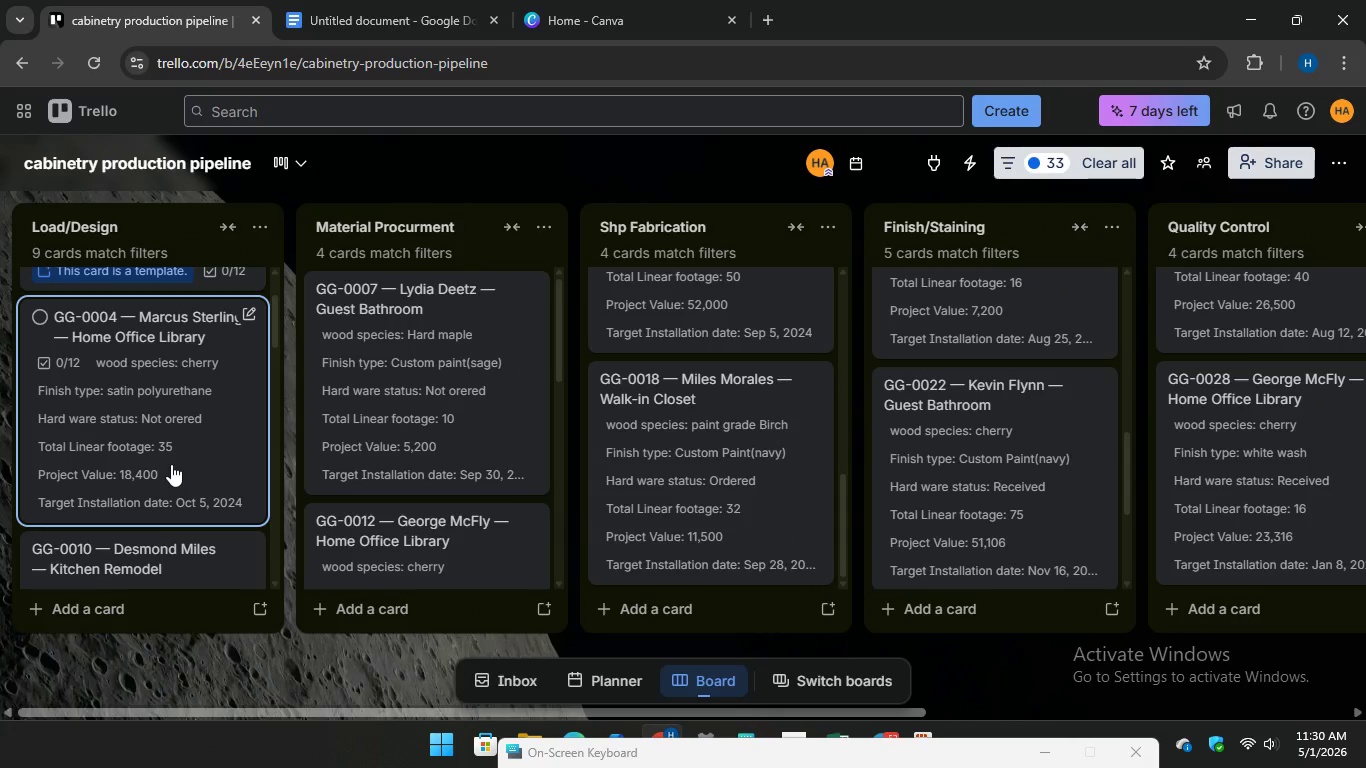 
wait(13.05)
 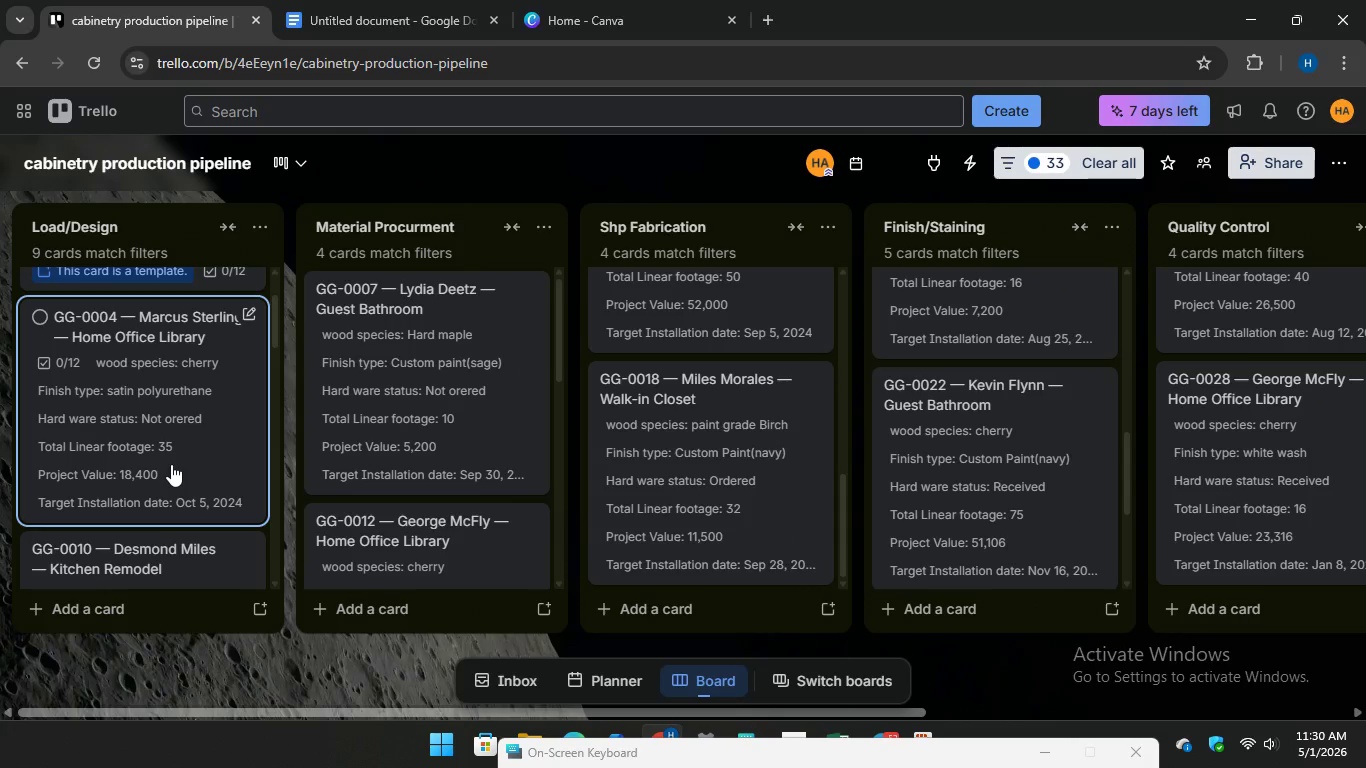 
left_click([270, 156])
 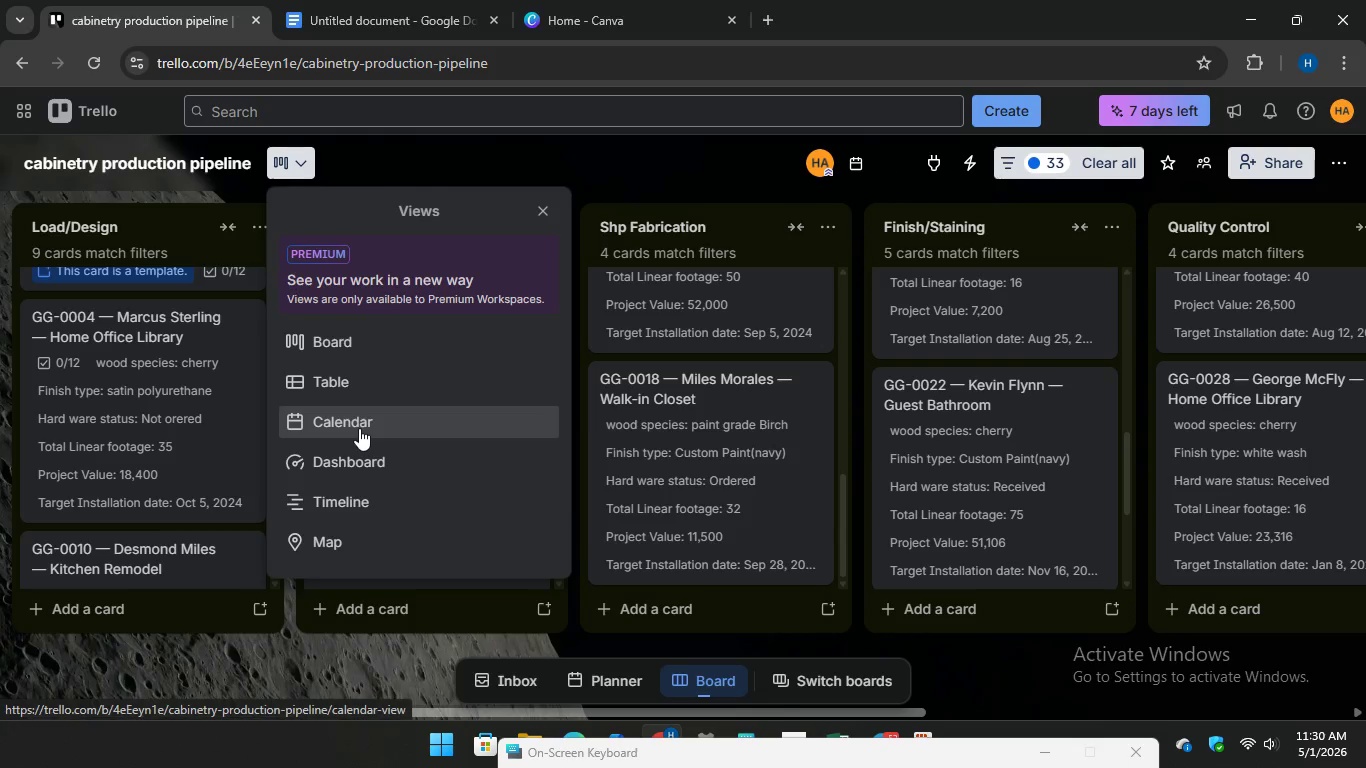 
wait(9.38)
 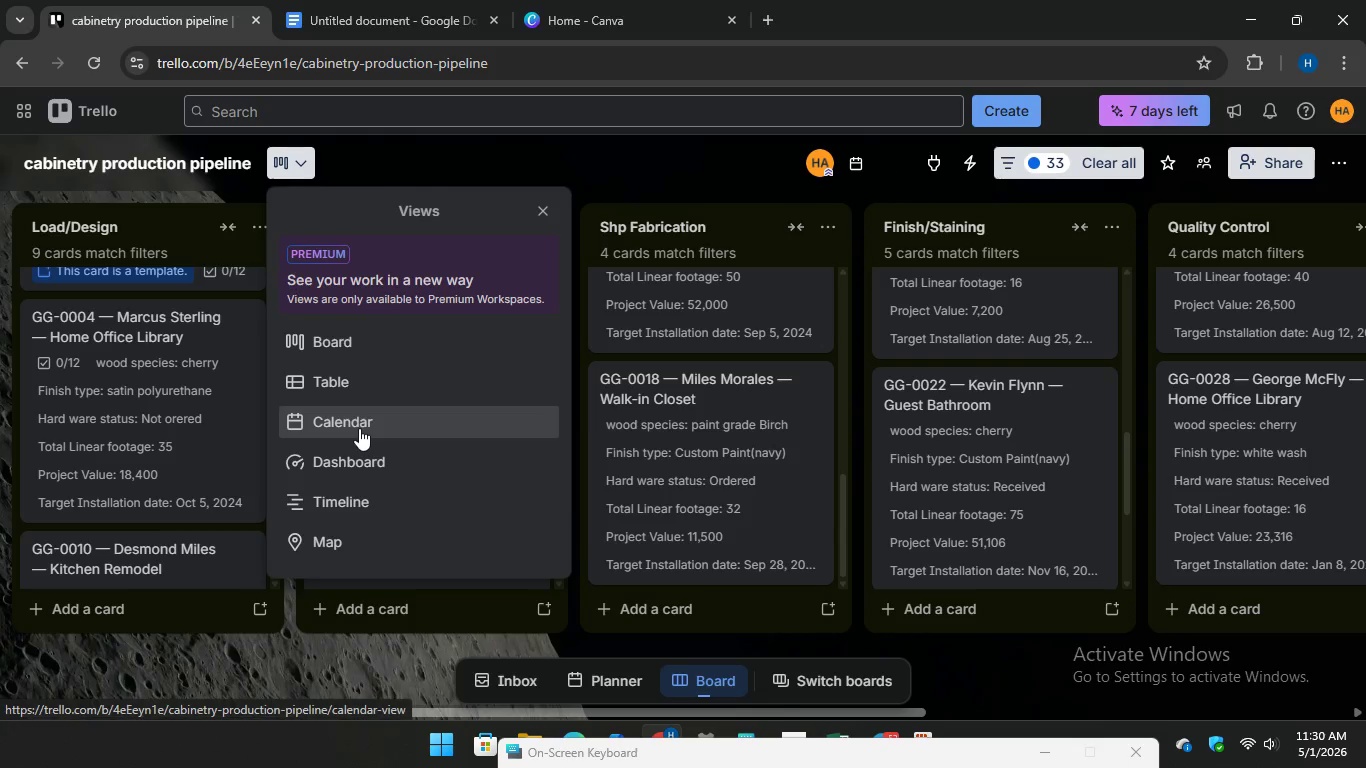 
left_click([862, 164])
 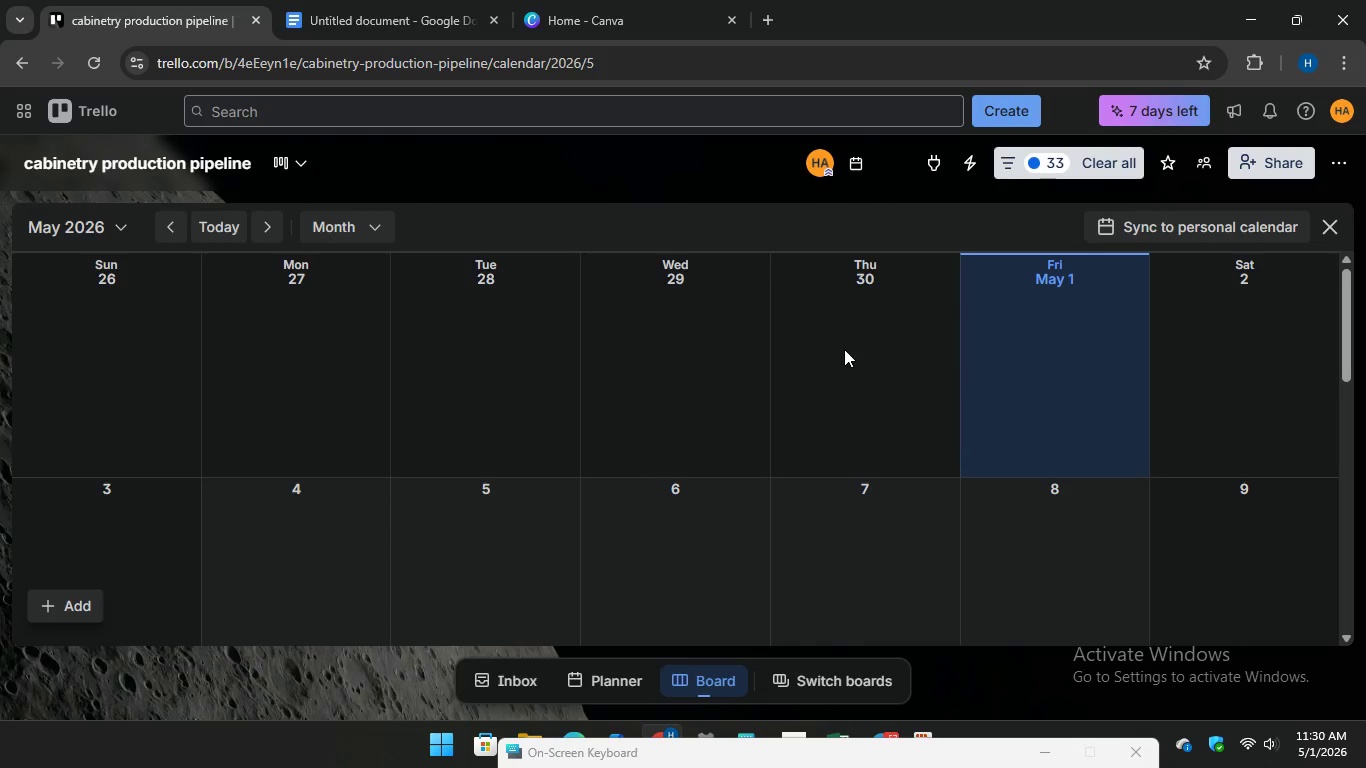 
scroll: coordinate [841, 361], scroll_direction: none, amount: 0.0
 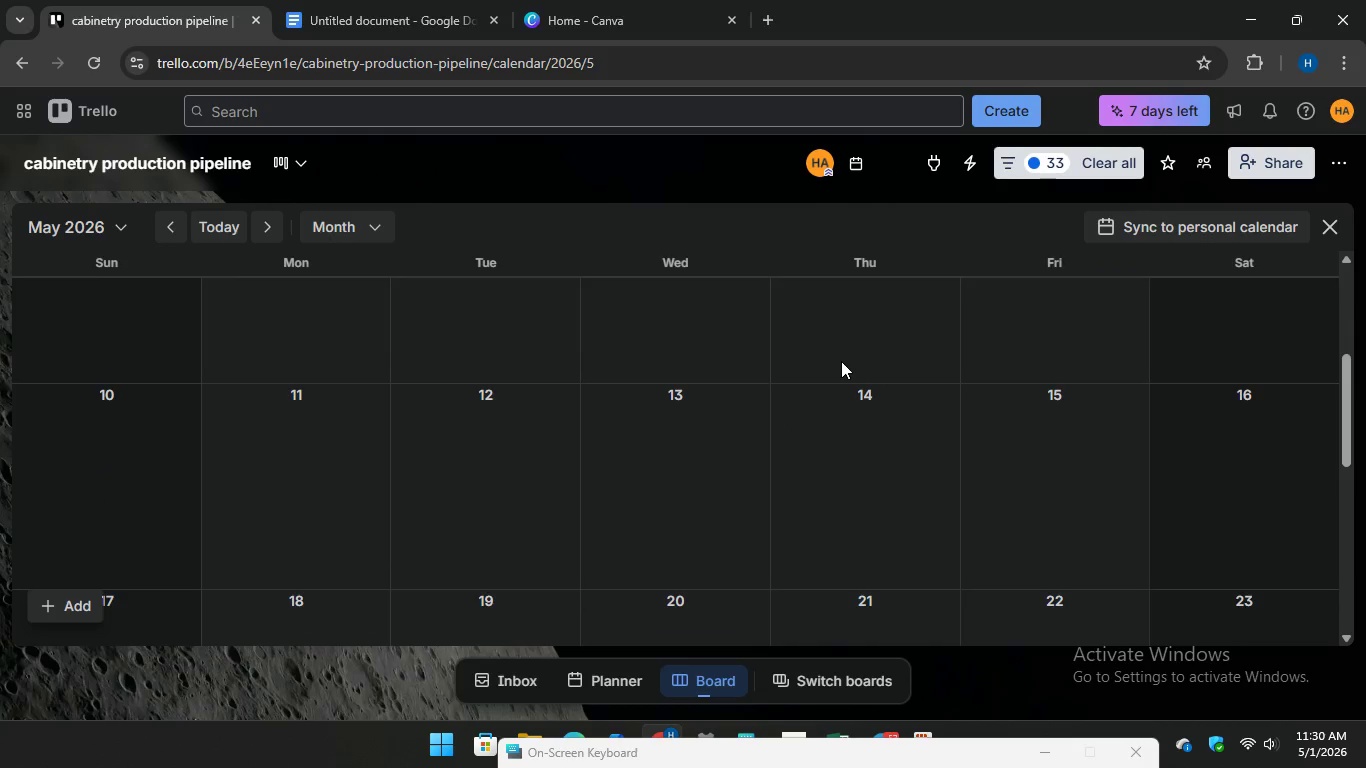 
scroll: coordinate [841, 361], scroll_direction: down, amount: 2.0
 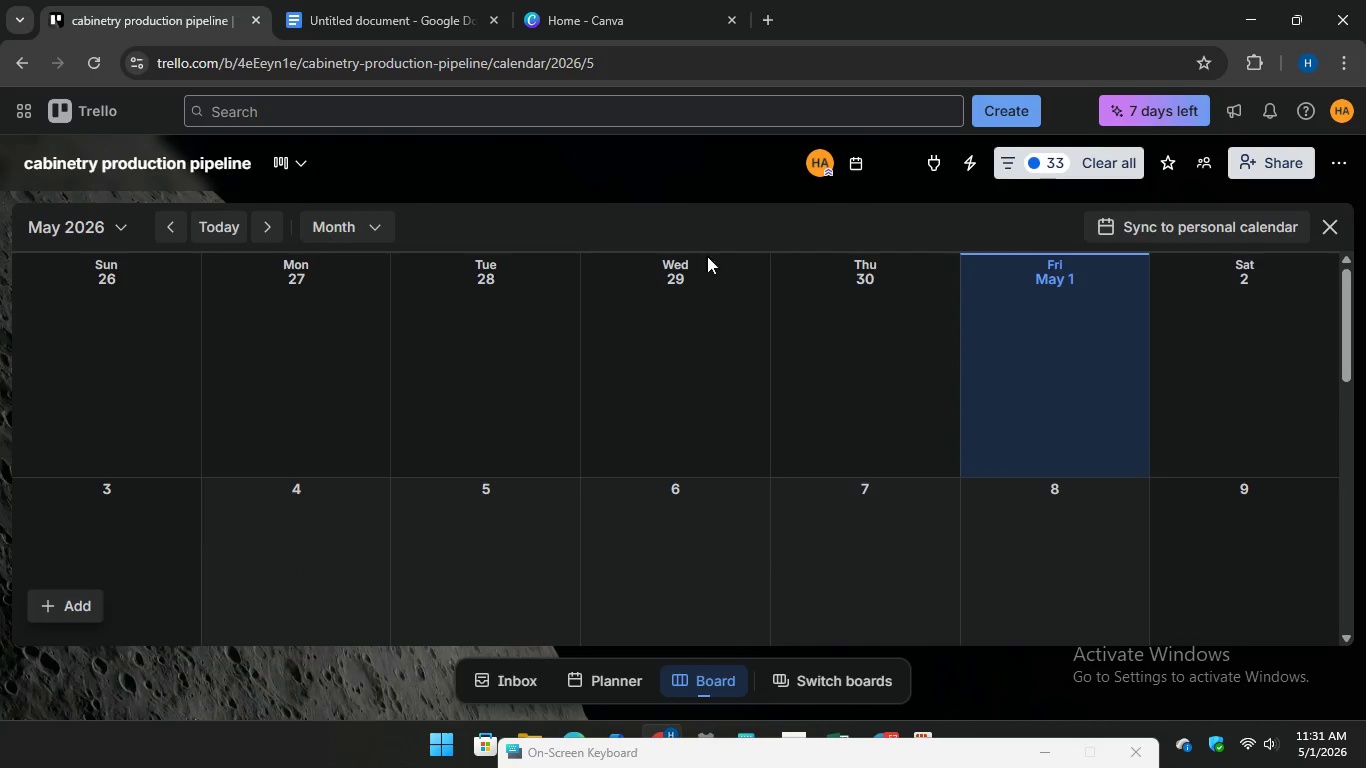 
left_click([738, 227])
 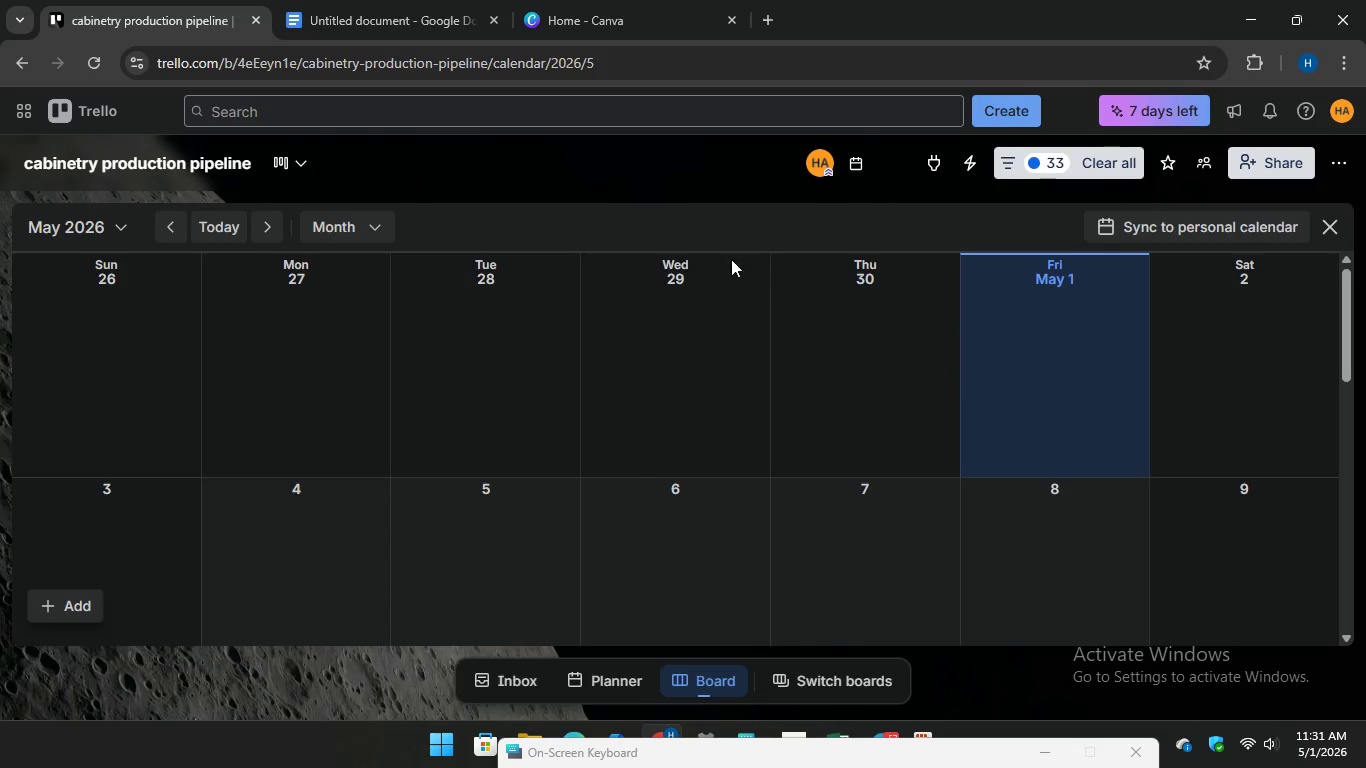 
wait(5.69)
 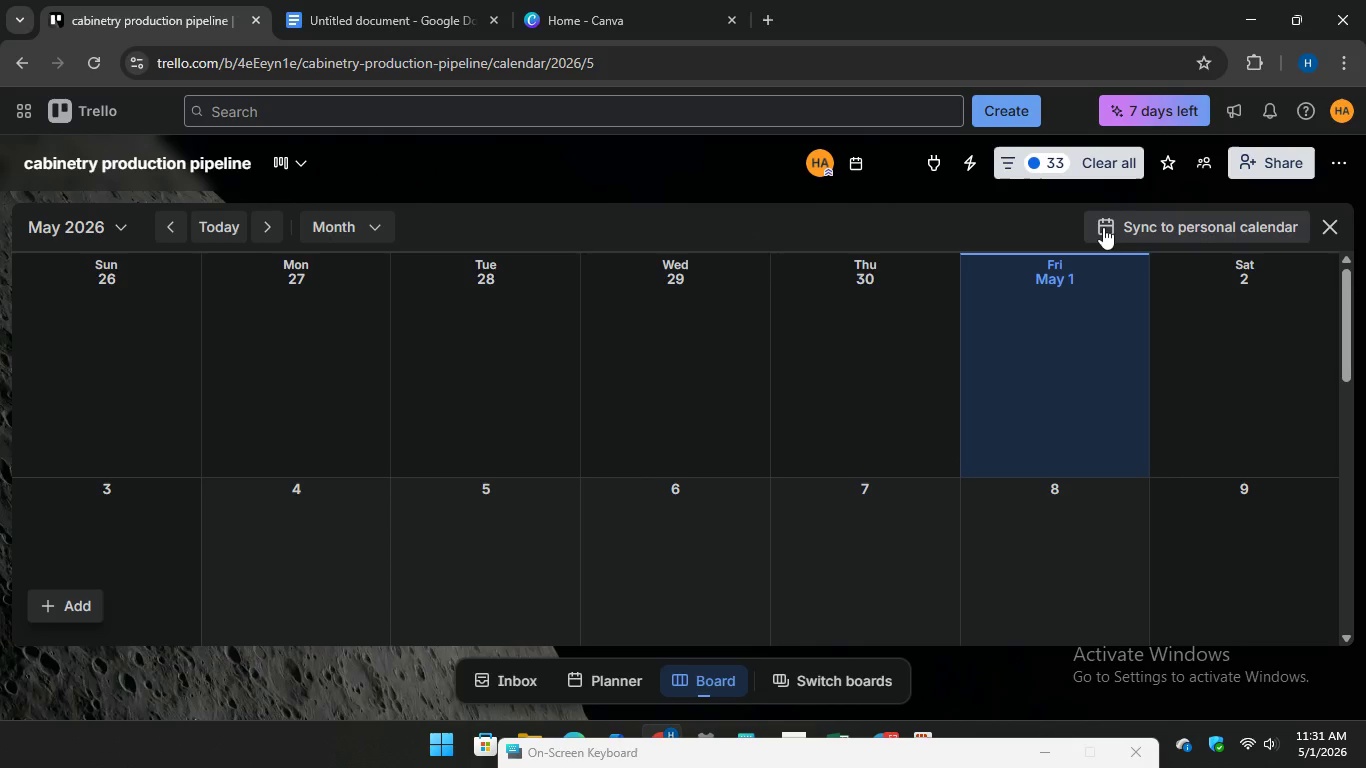 
left_click([120, 230])
 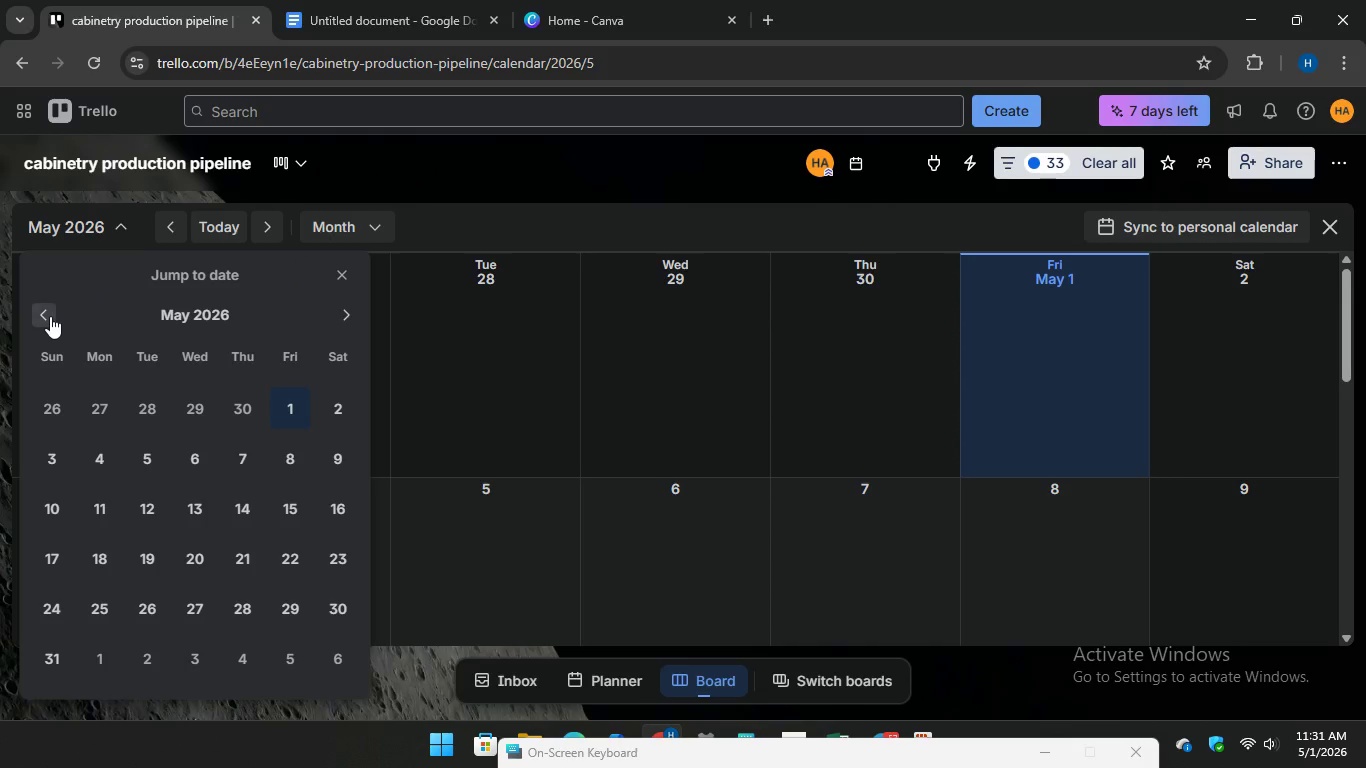 
double_click([50, 316])
 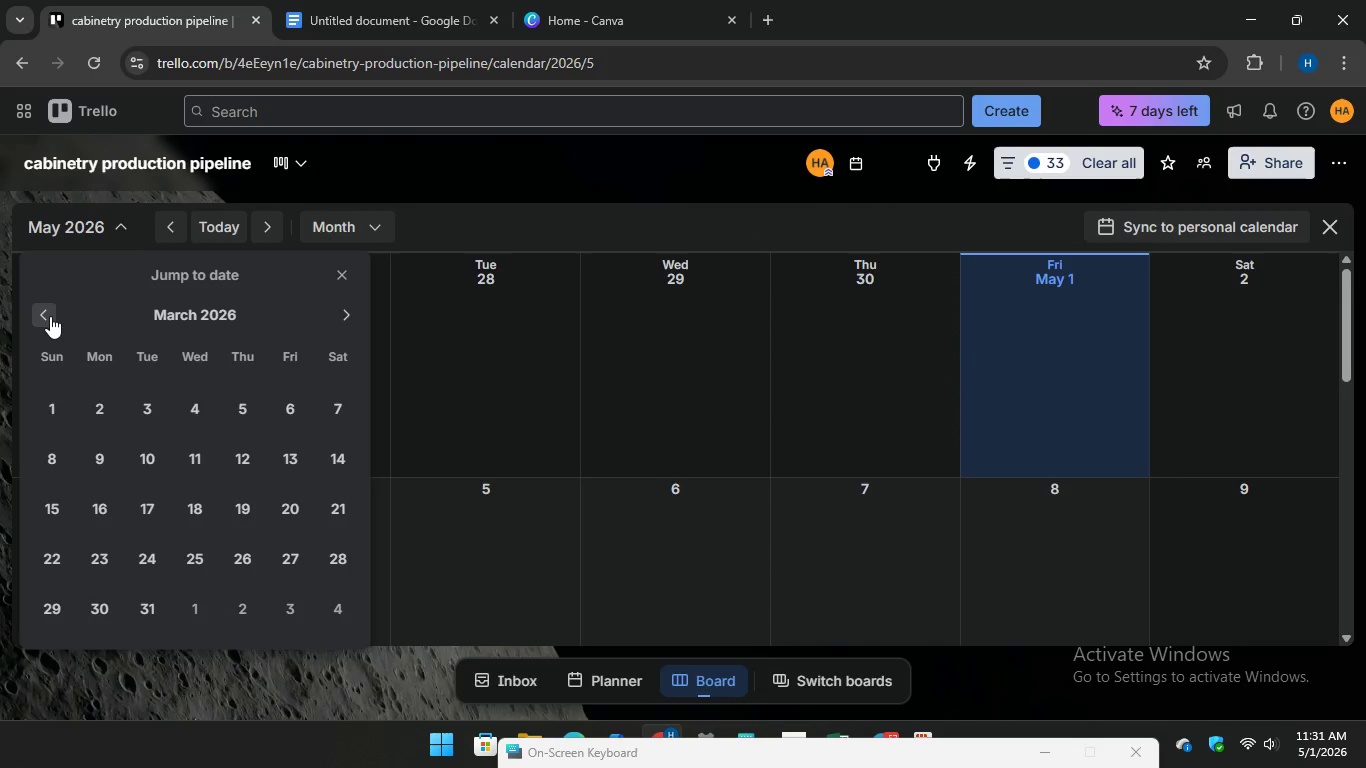 
triple_click([50, 316])
 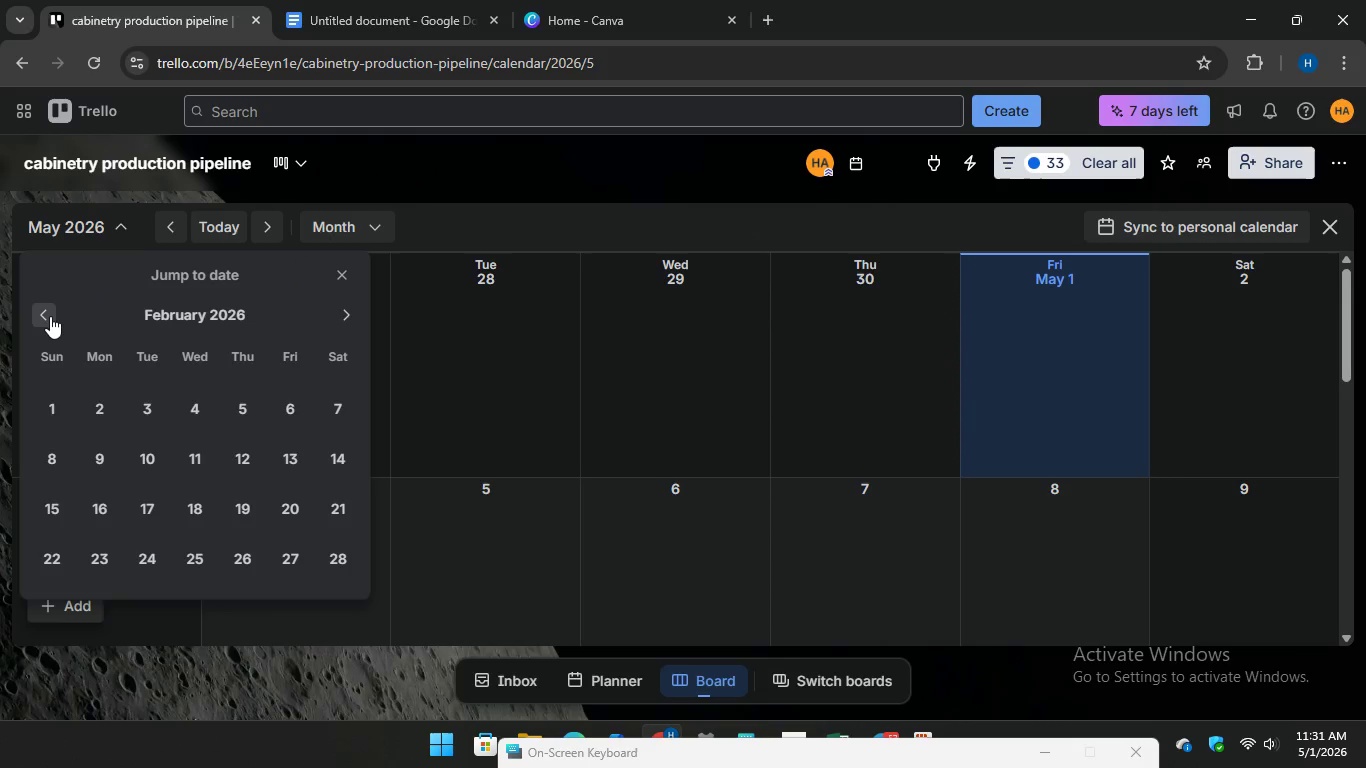 
triple_click([50, 316])
 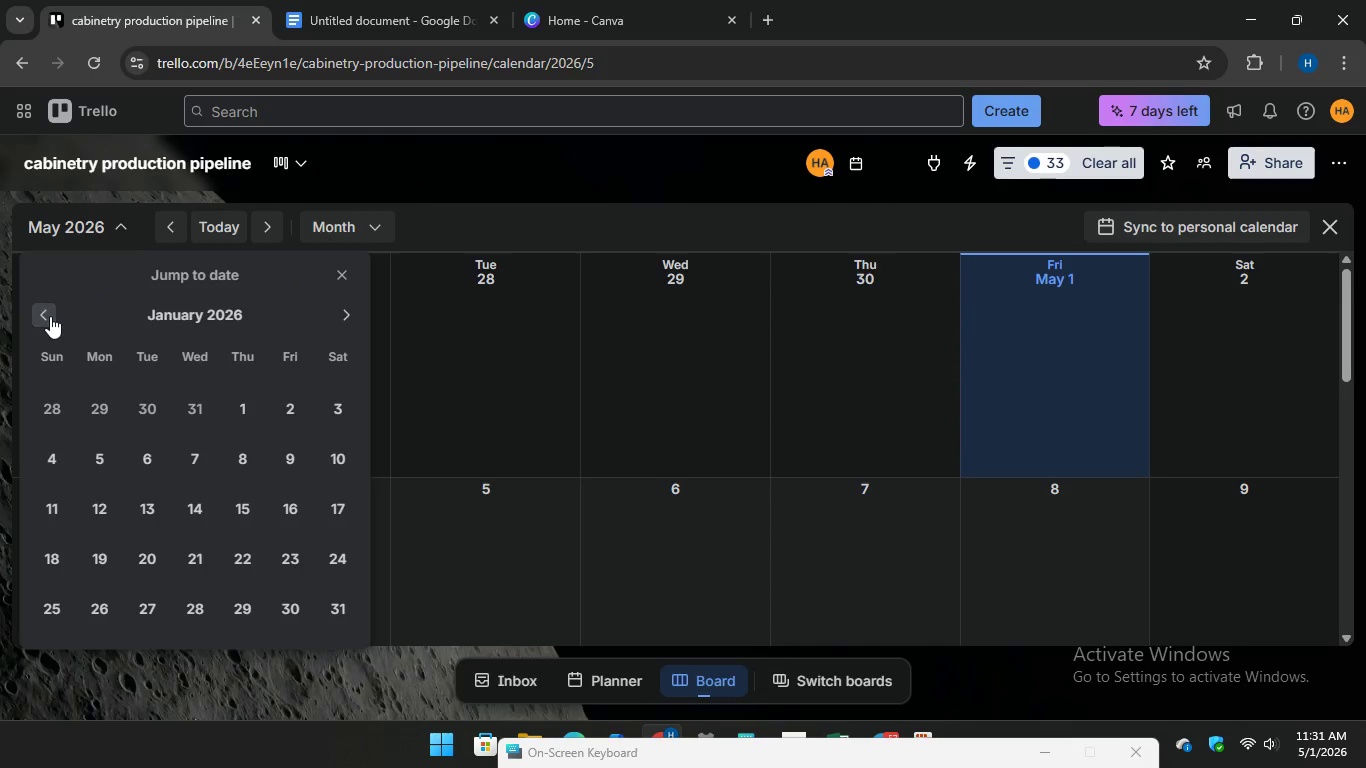 
triple_click([50, 316])
 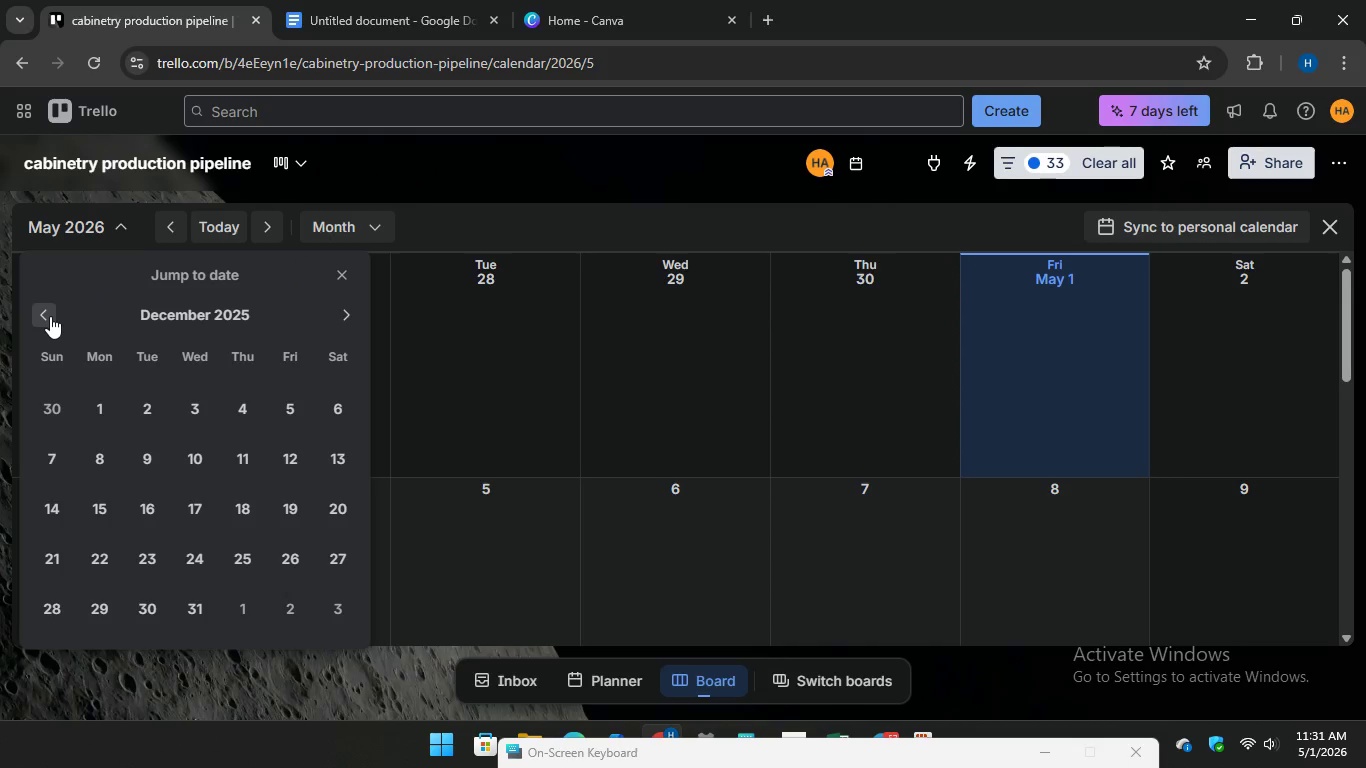 
triple_click([50, 316])
 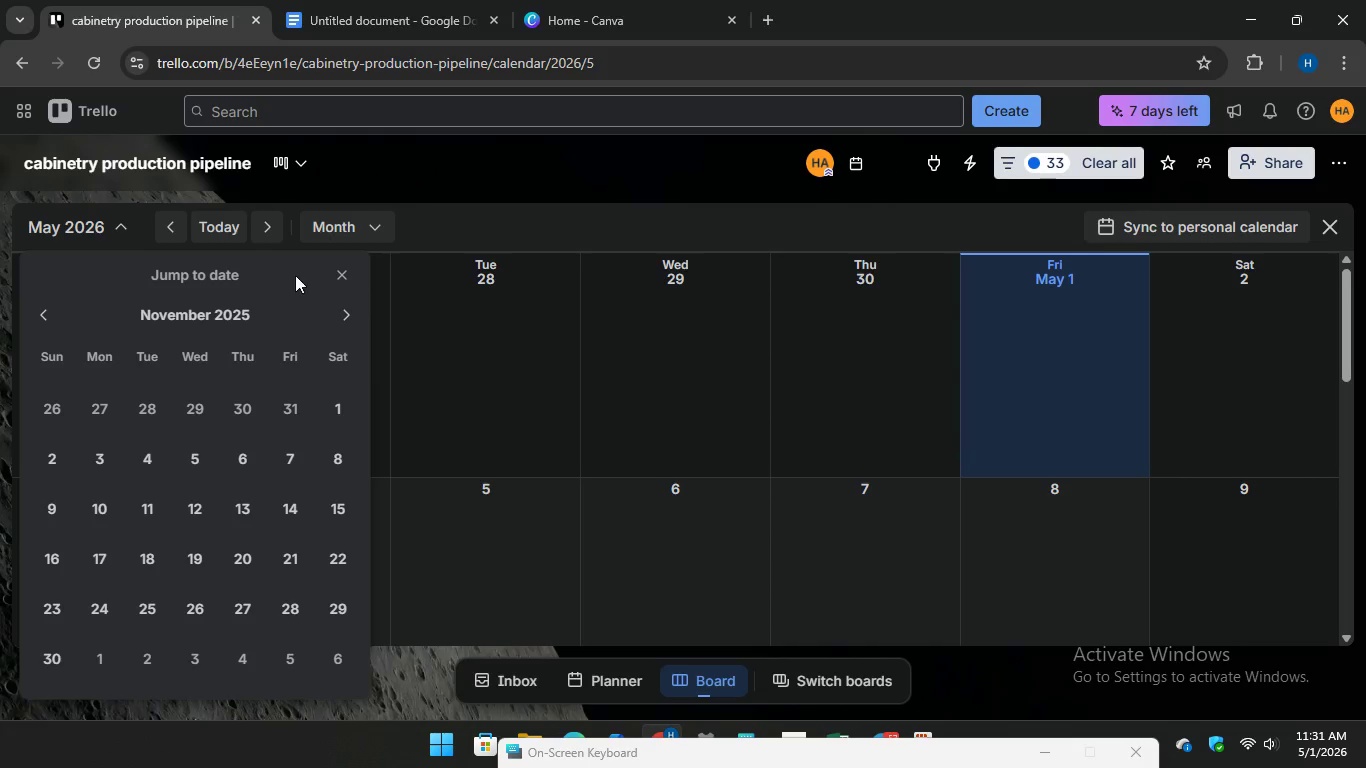 
left_click([482, 218])
 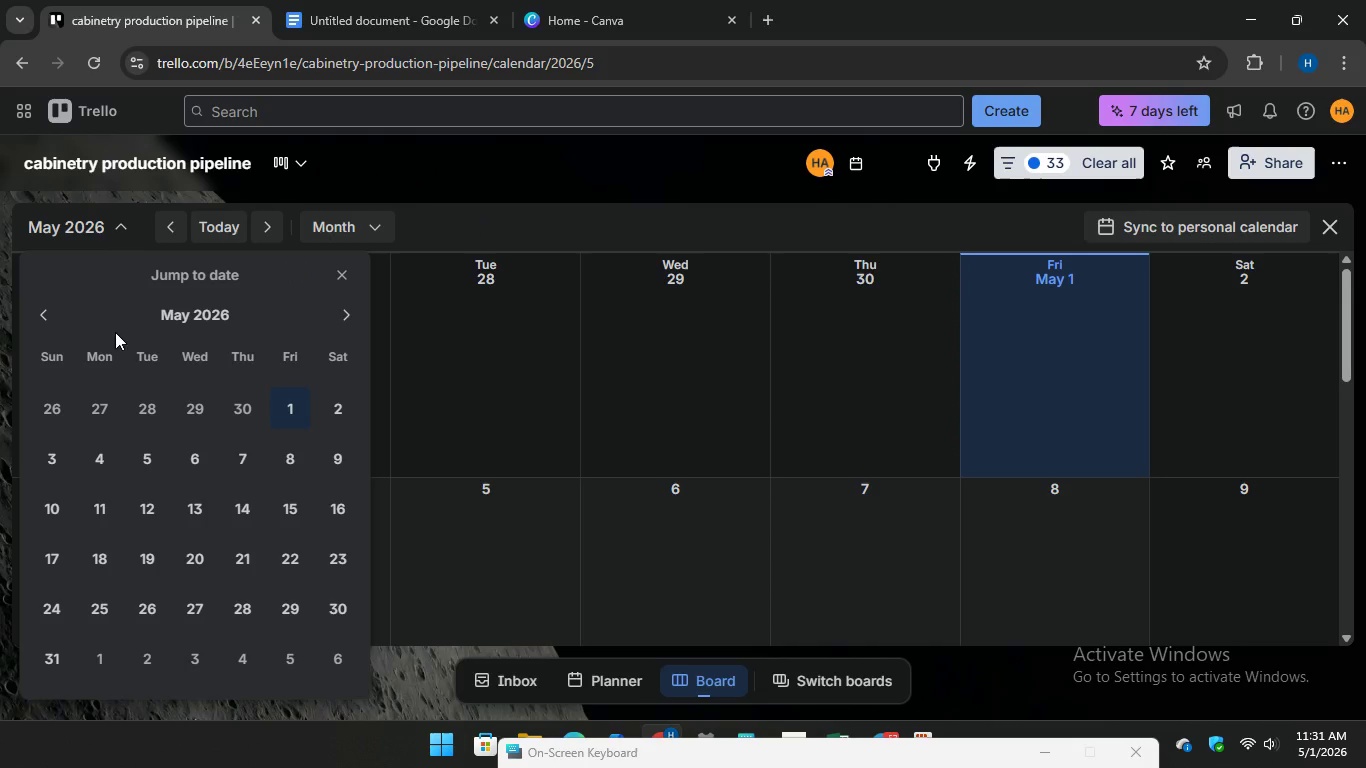 
left_click([49, 318])
 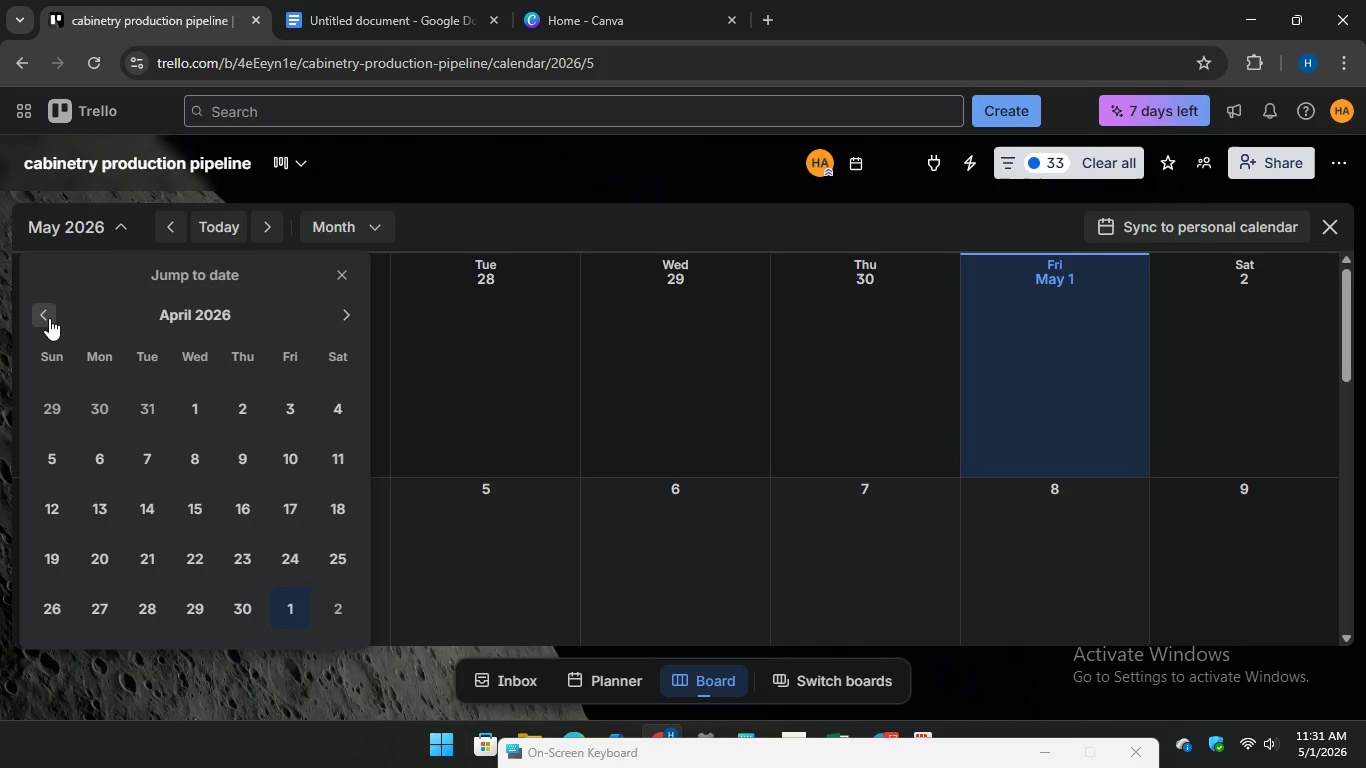 
left_click([49, 318])
 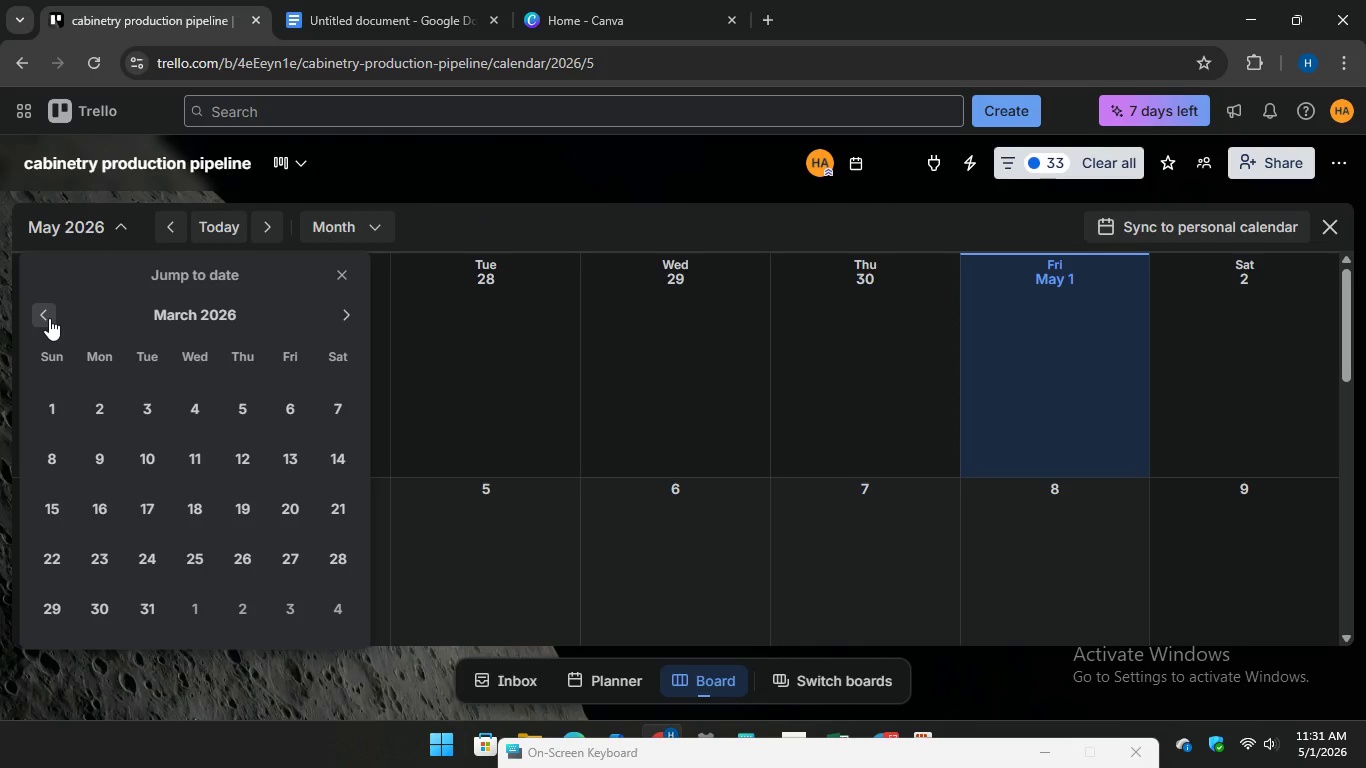 
left_click([49, 318])
 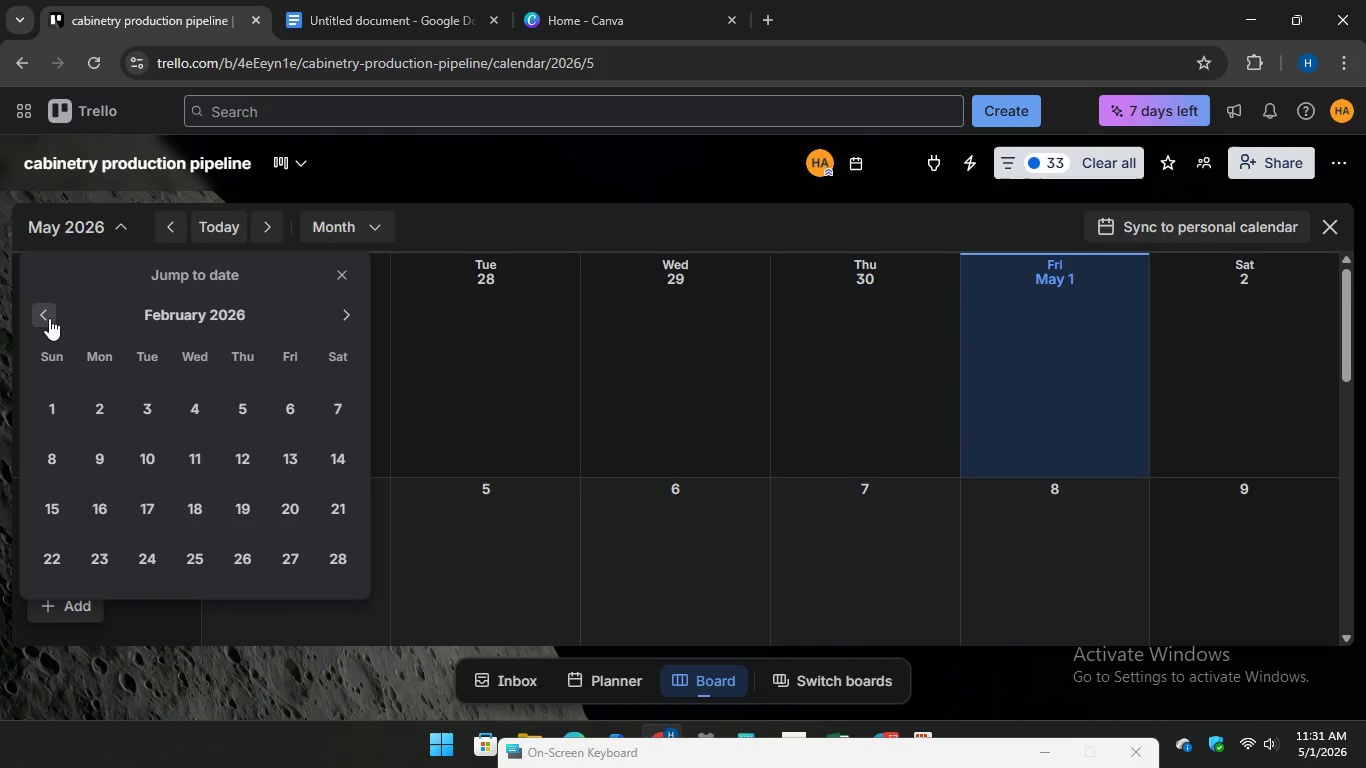 
left_click([49, 318])
 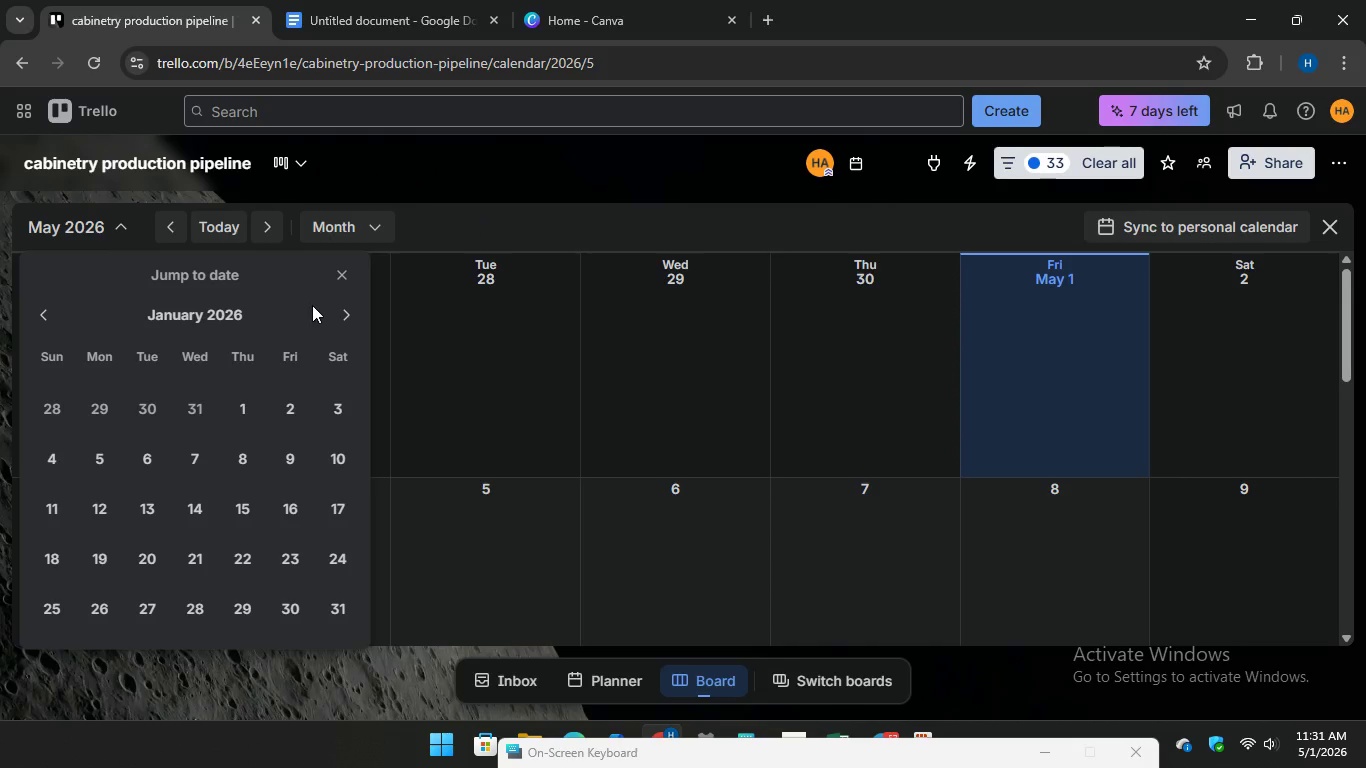 
left_click([344, 313])
 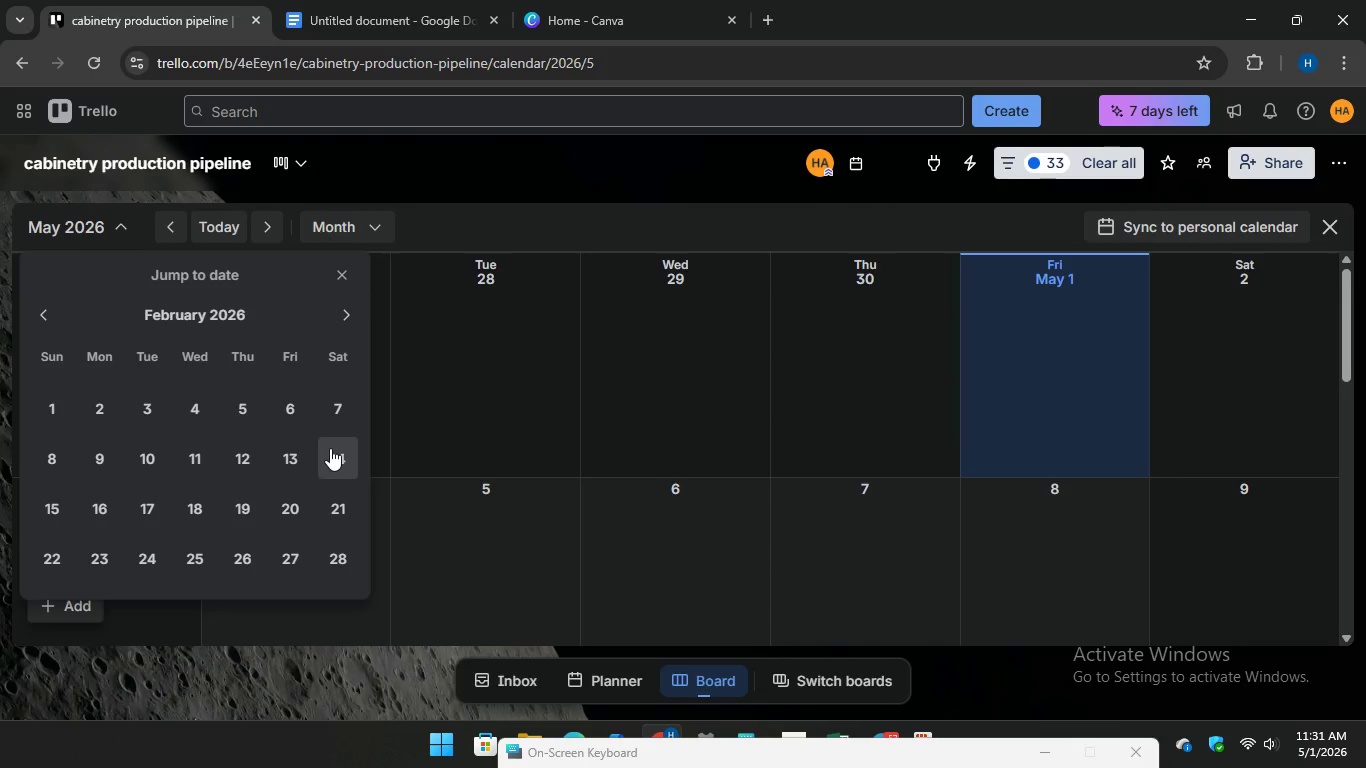 
double_click([43, 315])
 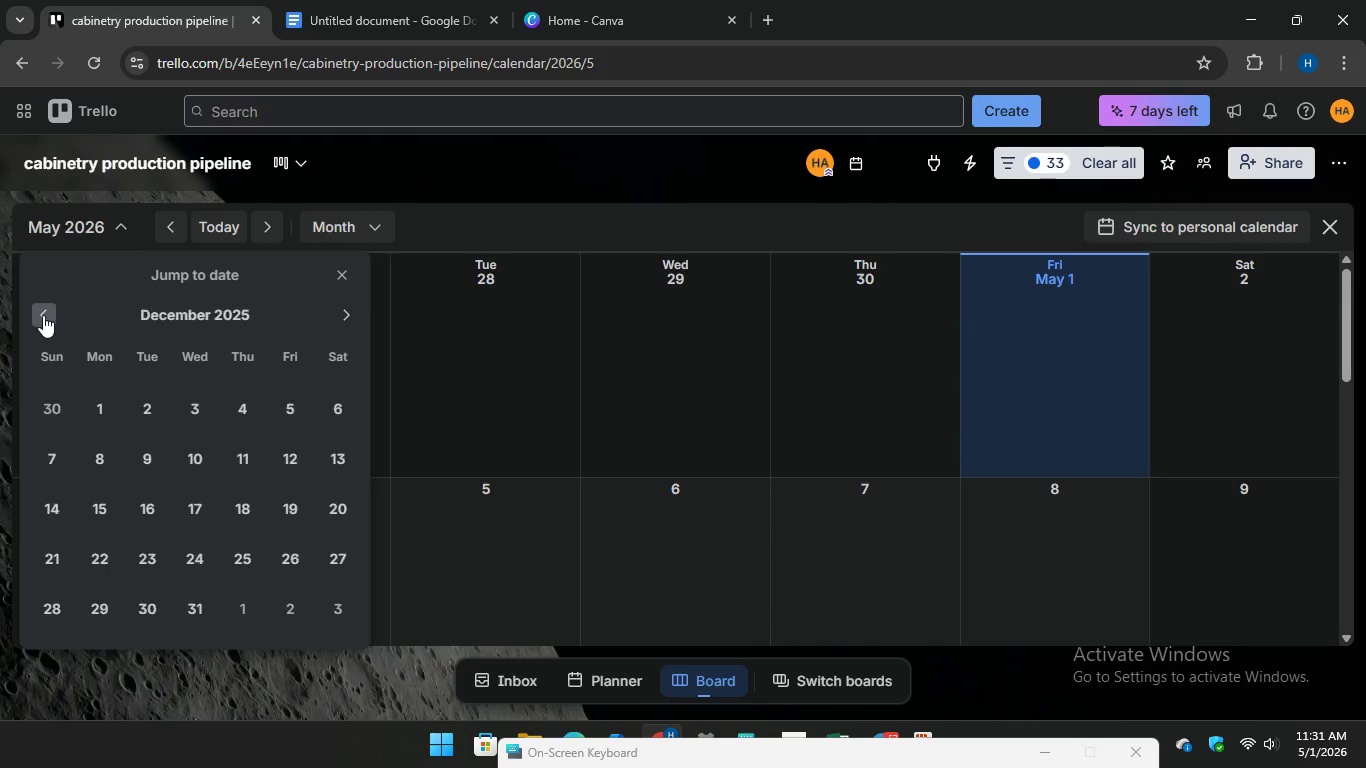 
triple_click([43, 315])
 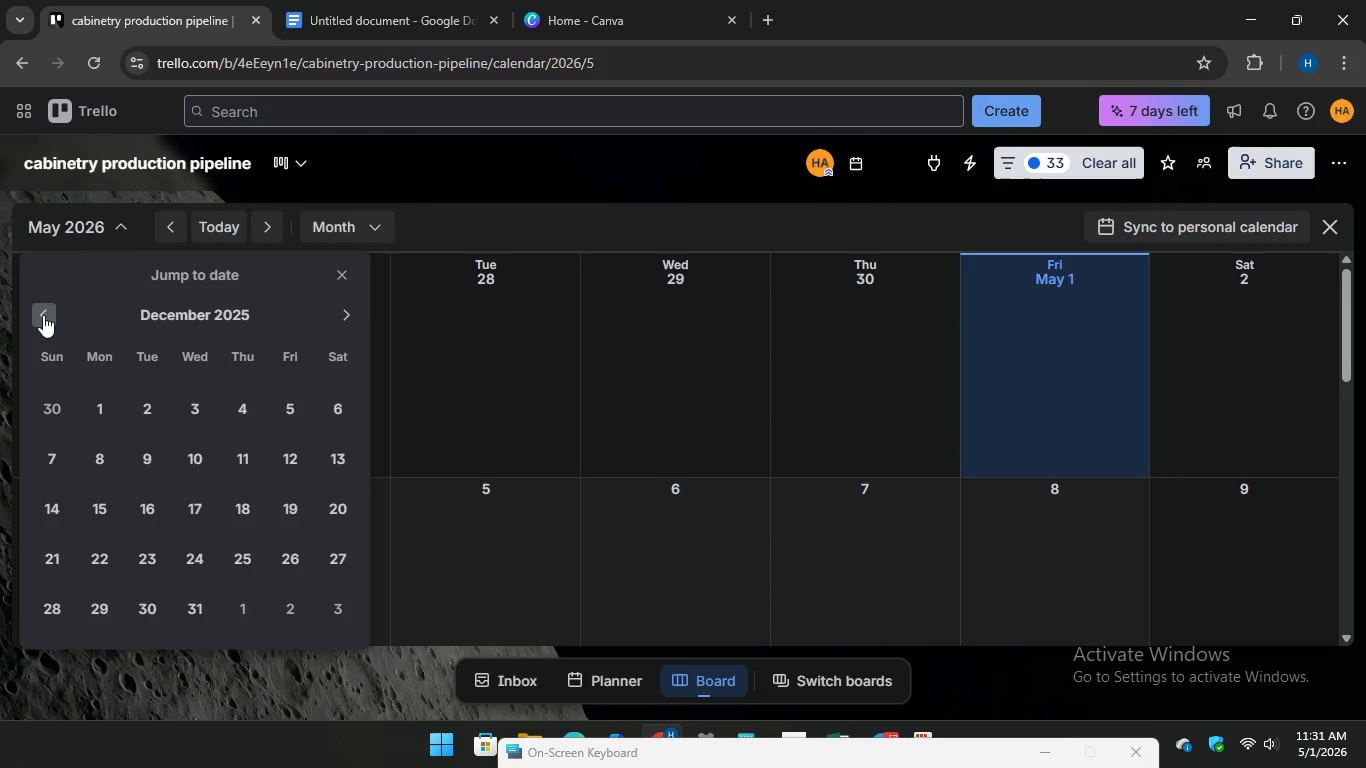 
triple_click([43, 315])
 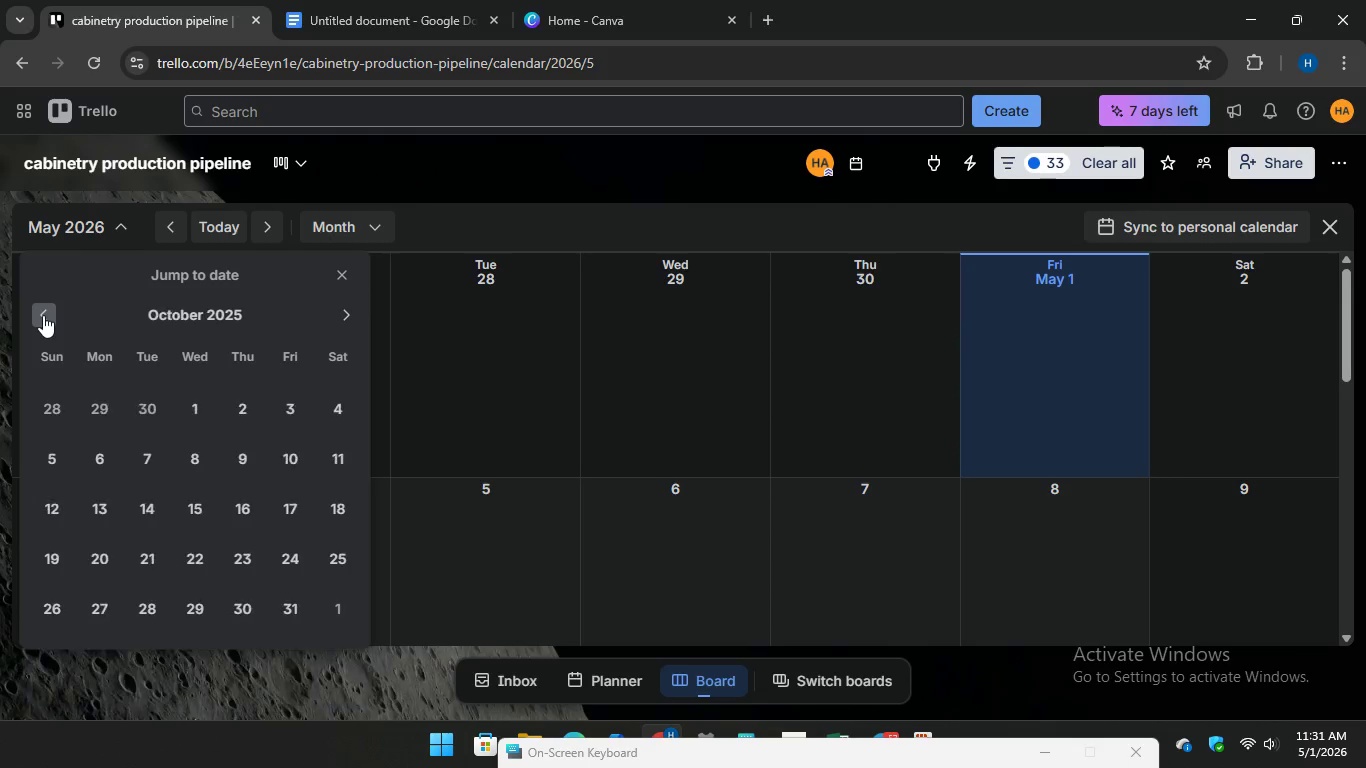 
triple_click([43, 315])
 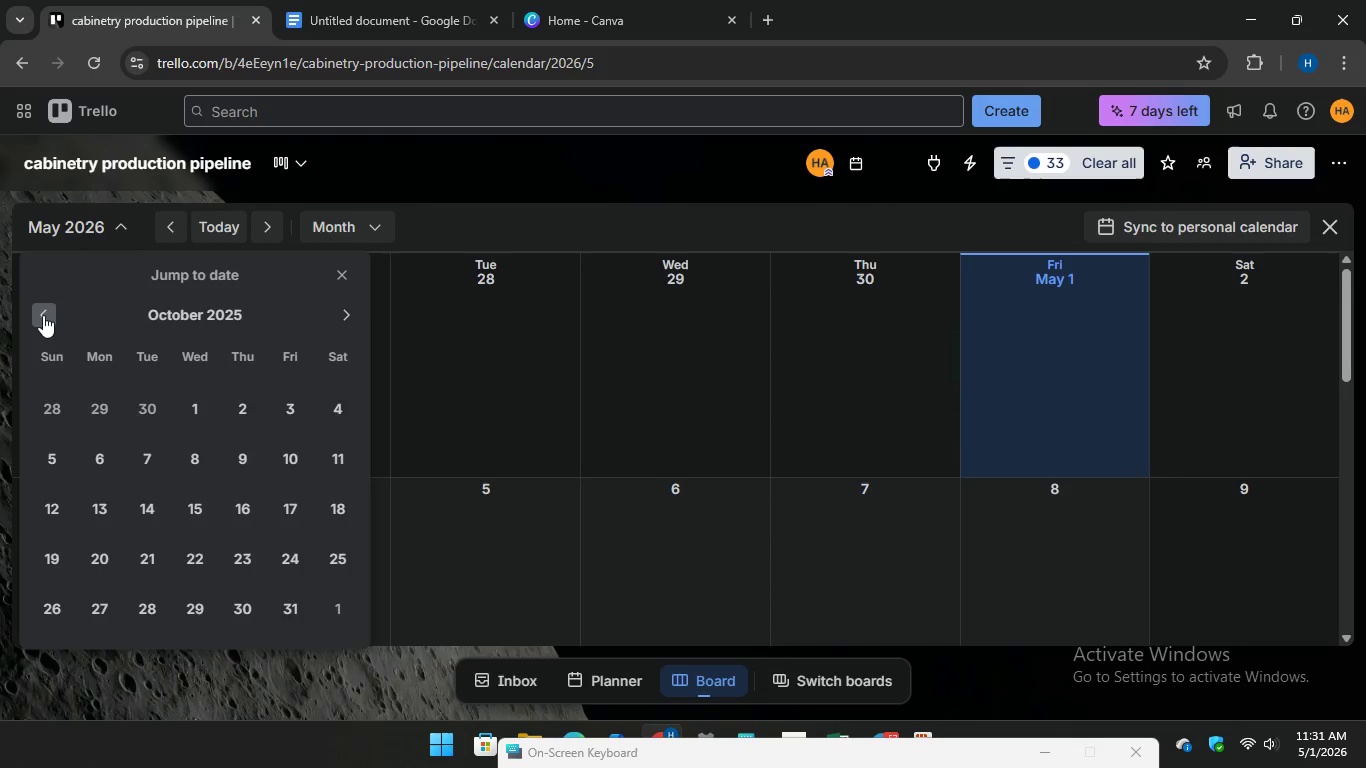 
triple_click([42, 314])
 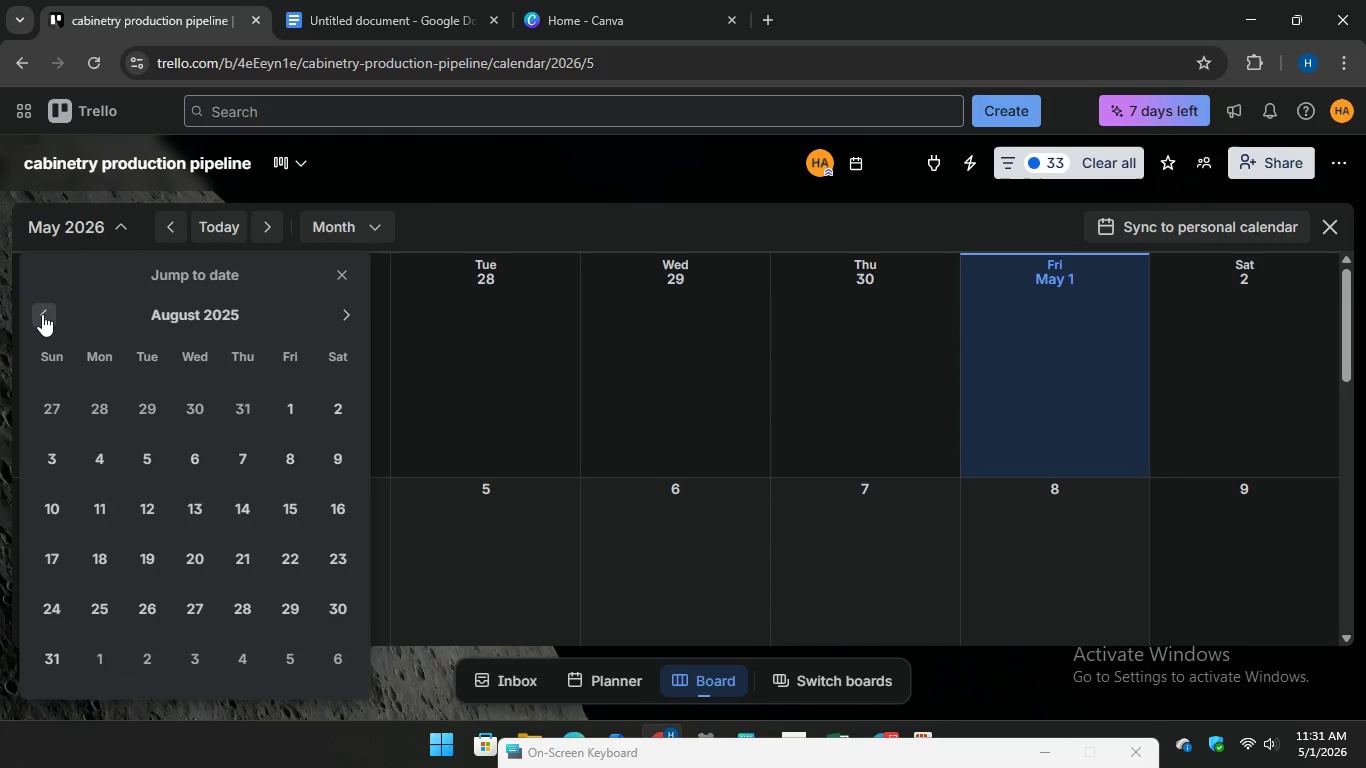 
triple_click([42, 314])
 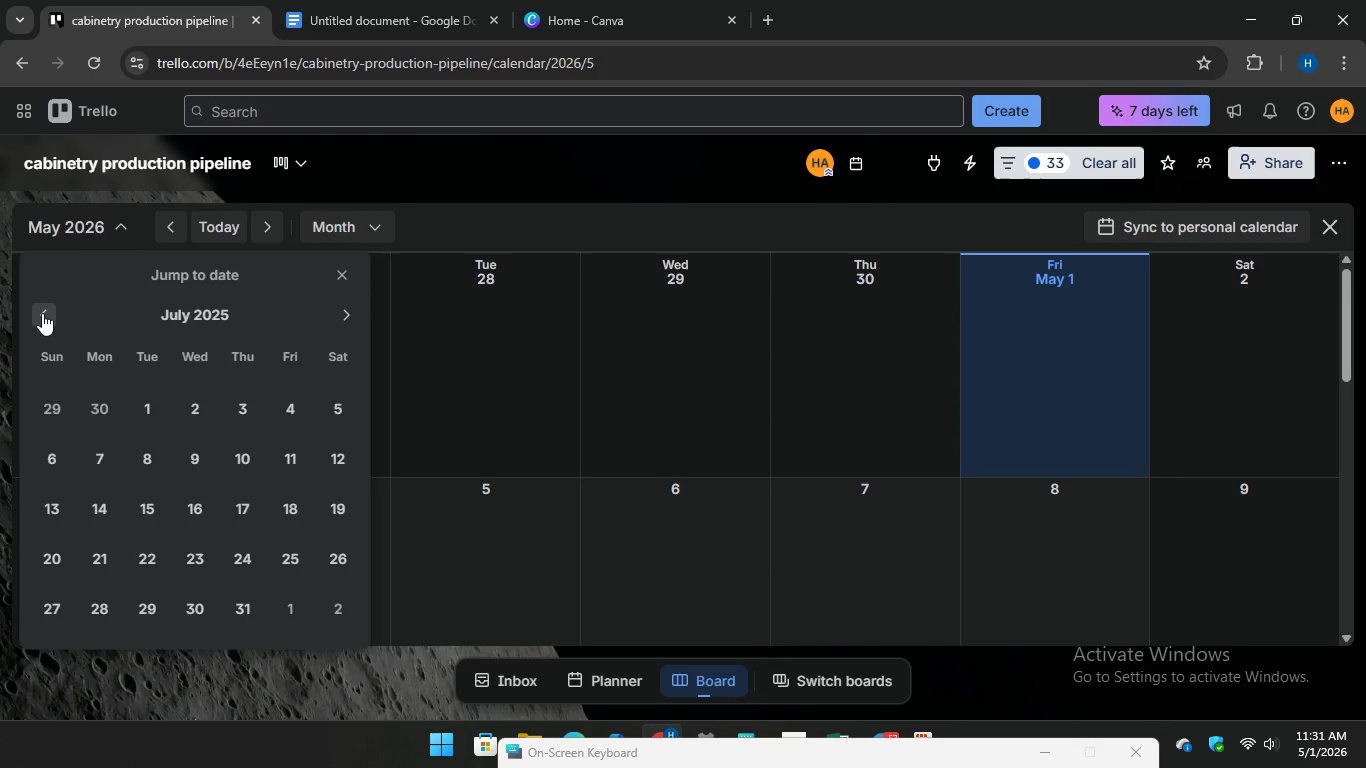 
triple_click([42, 313])
 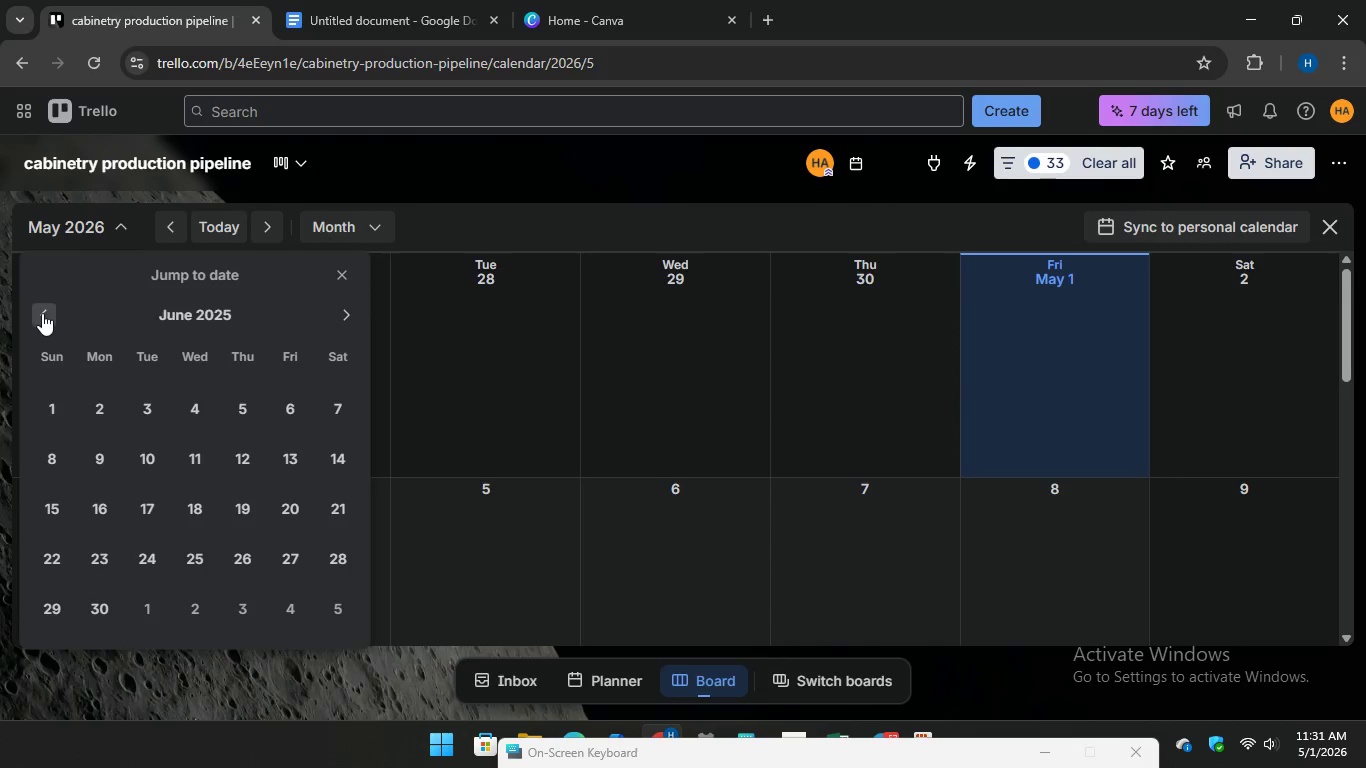 
double_click([42, 313])
 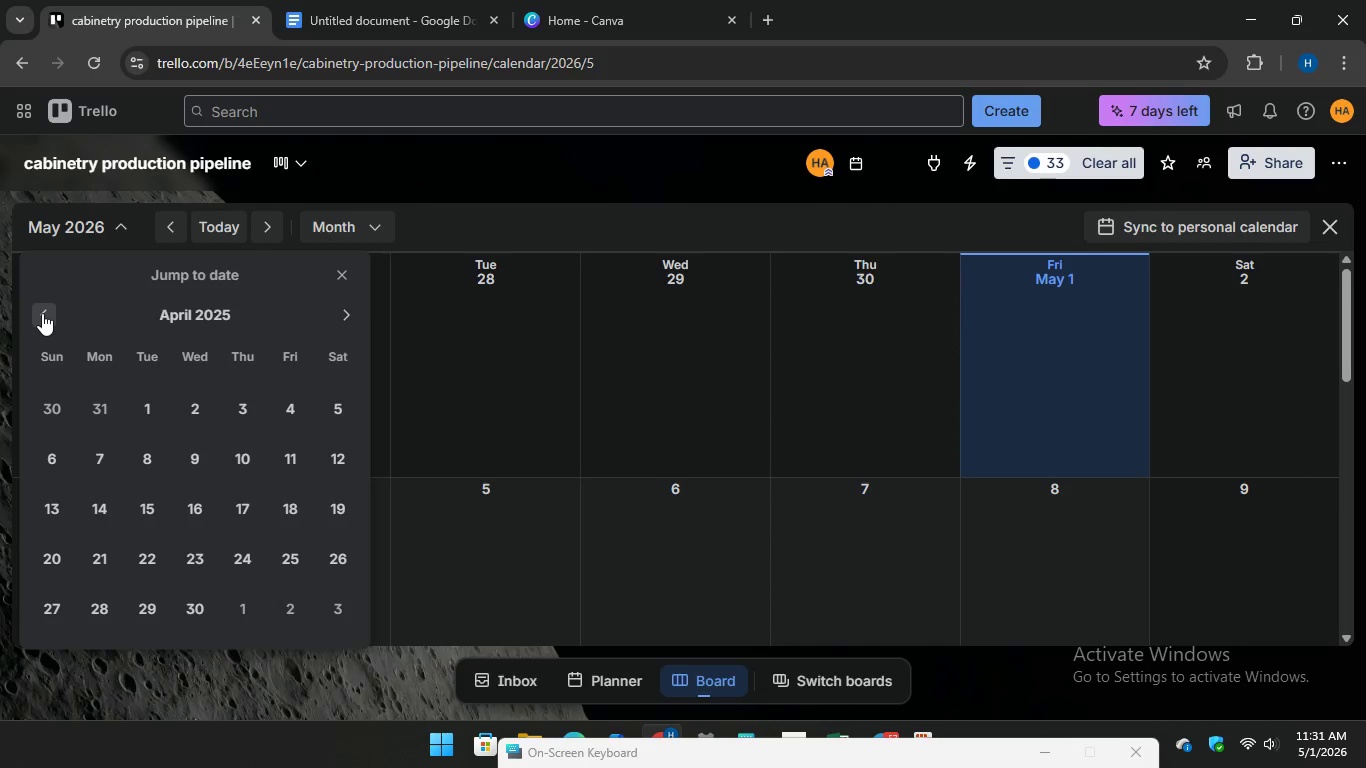 
left_click([42, 313])
 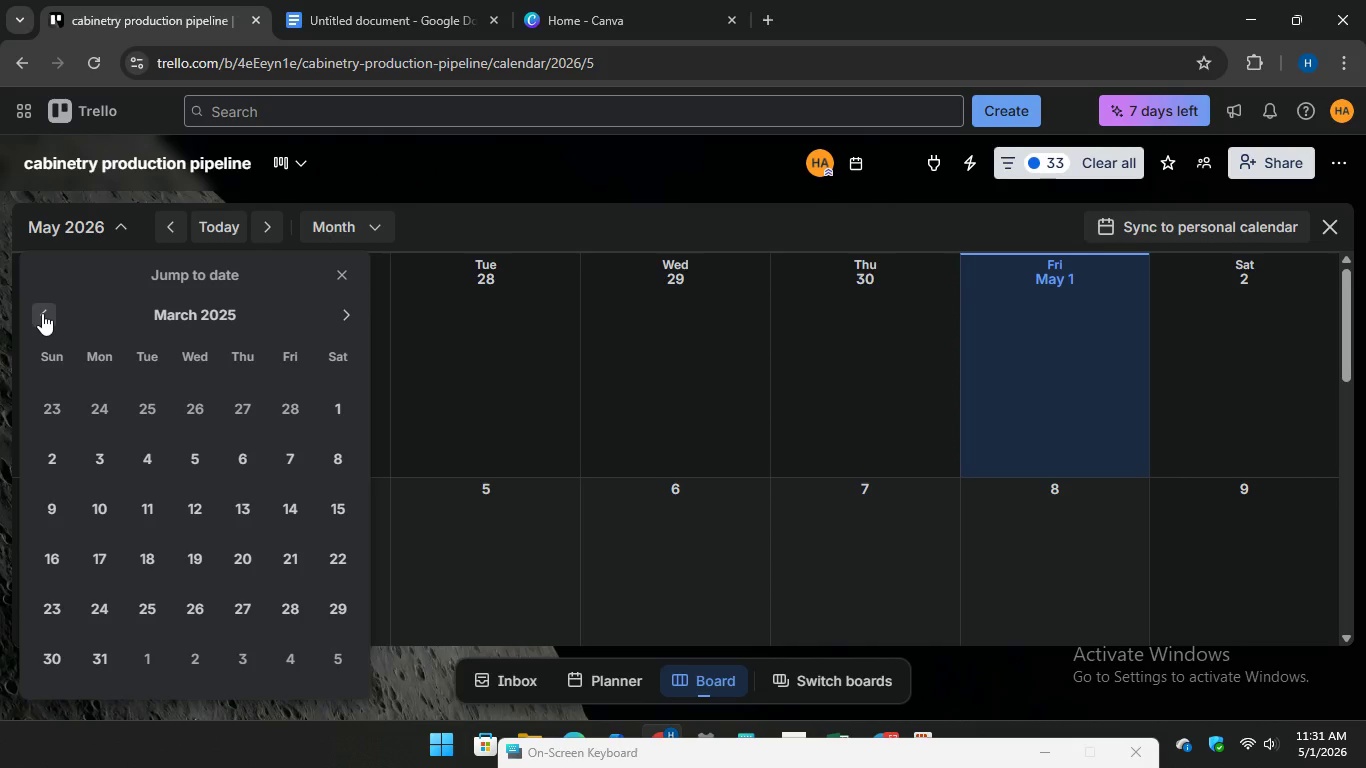 
left_click([42, 313])
 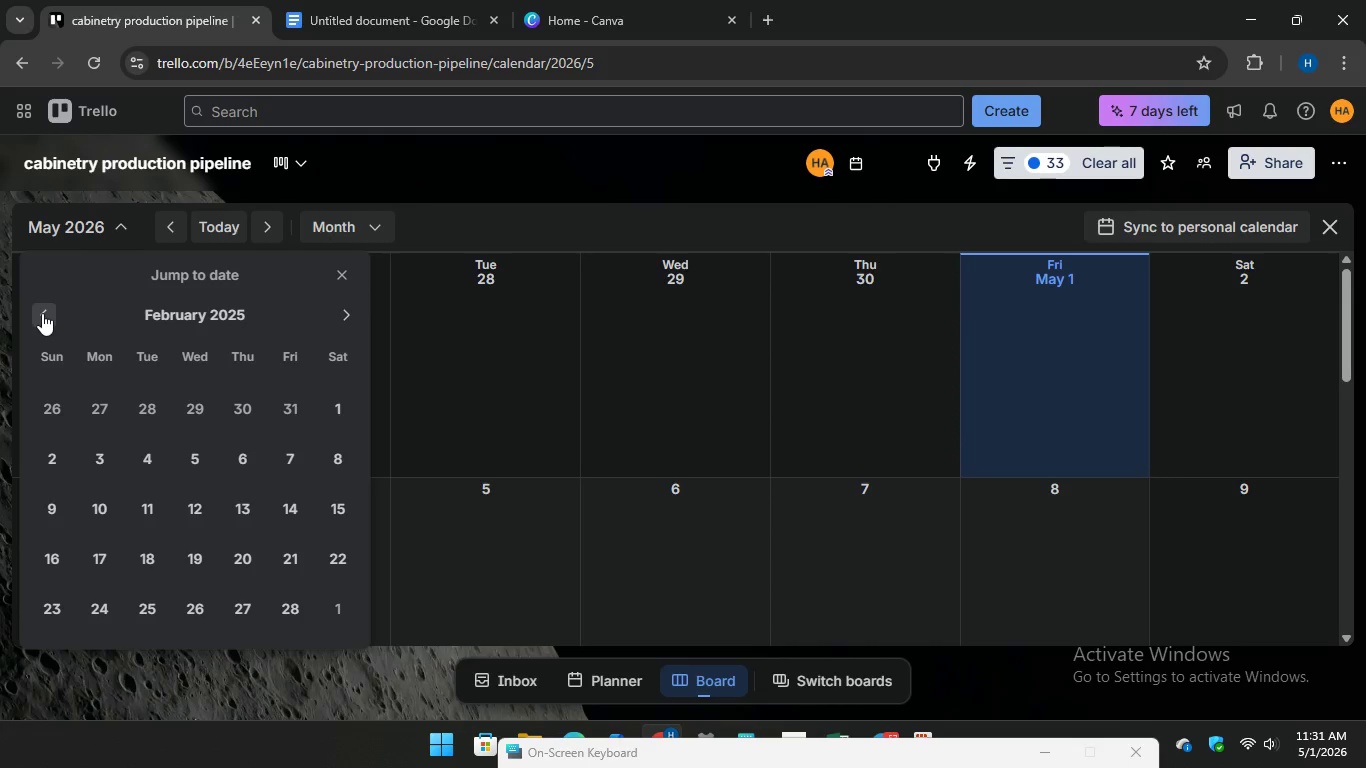 
left_click([42, 313])
 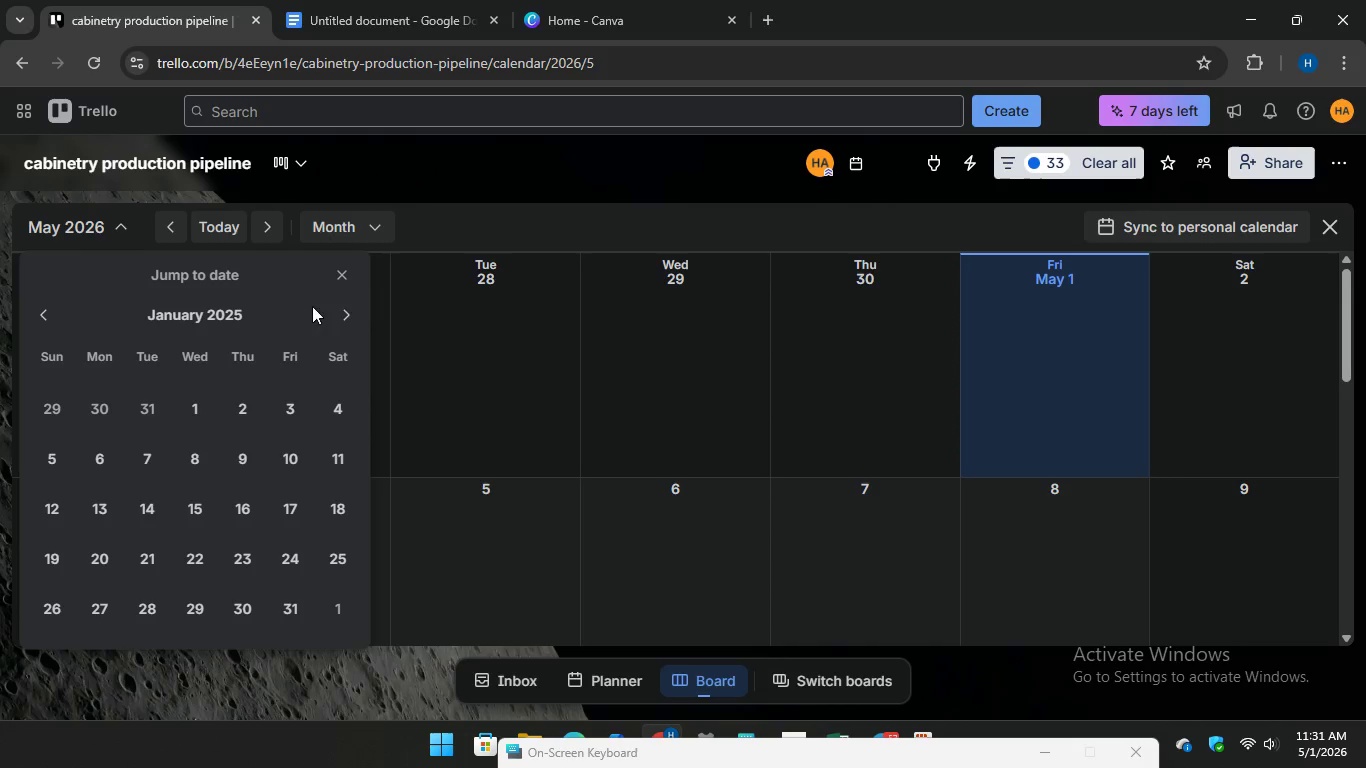 
left_click([343, 305])
 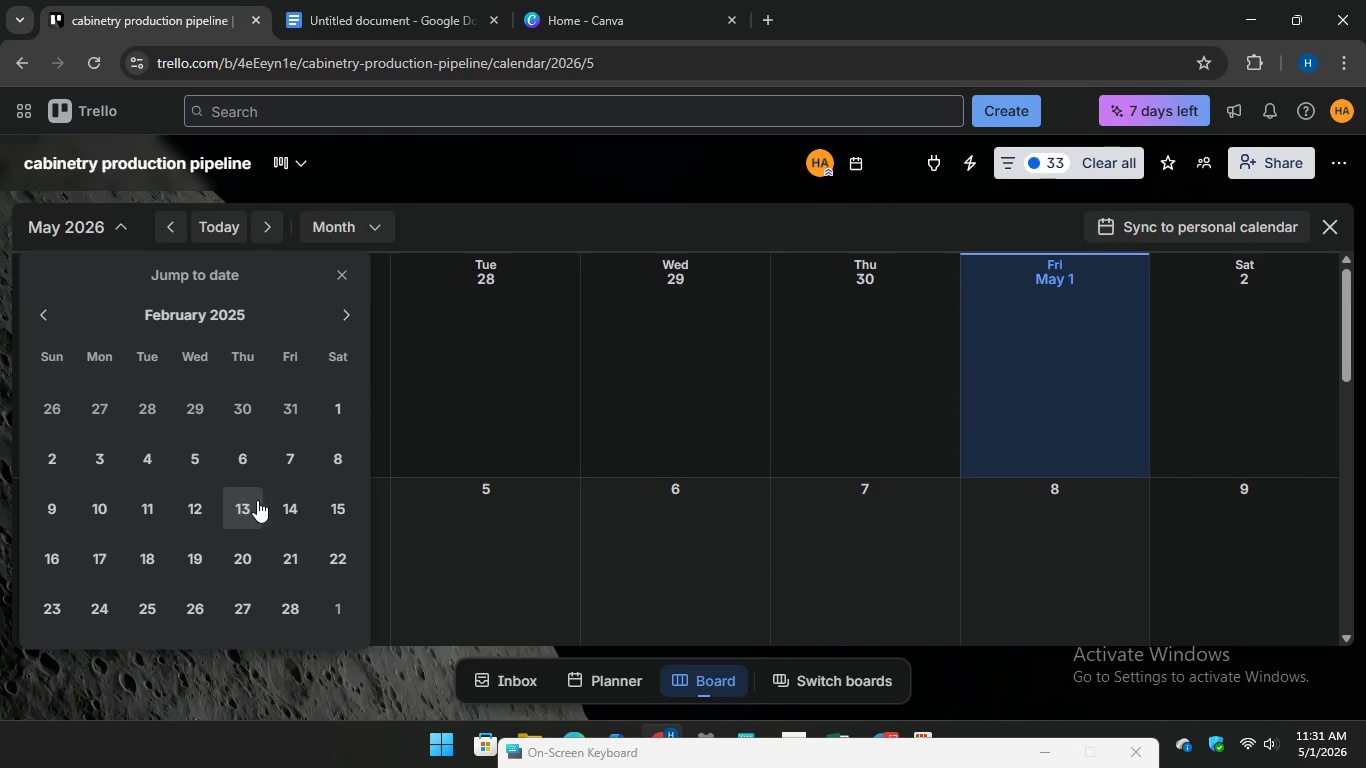 
left_click([271, 502])
 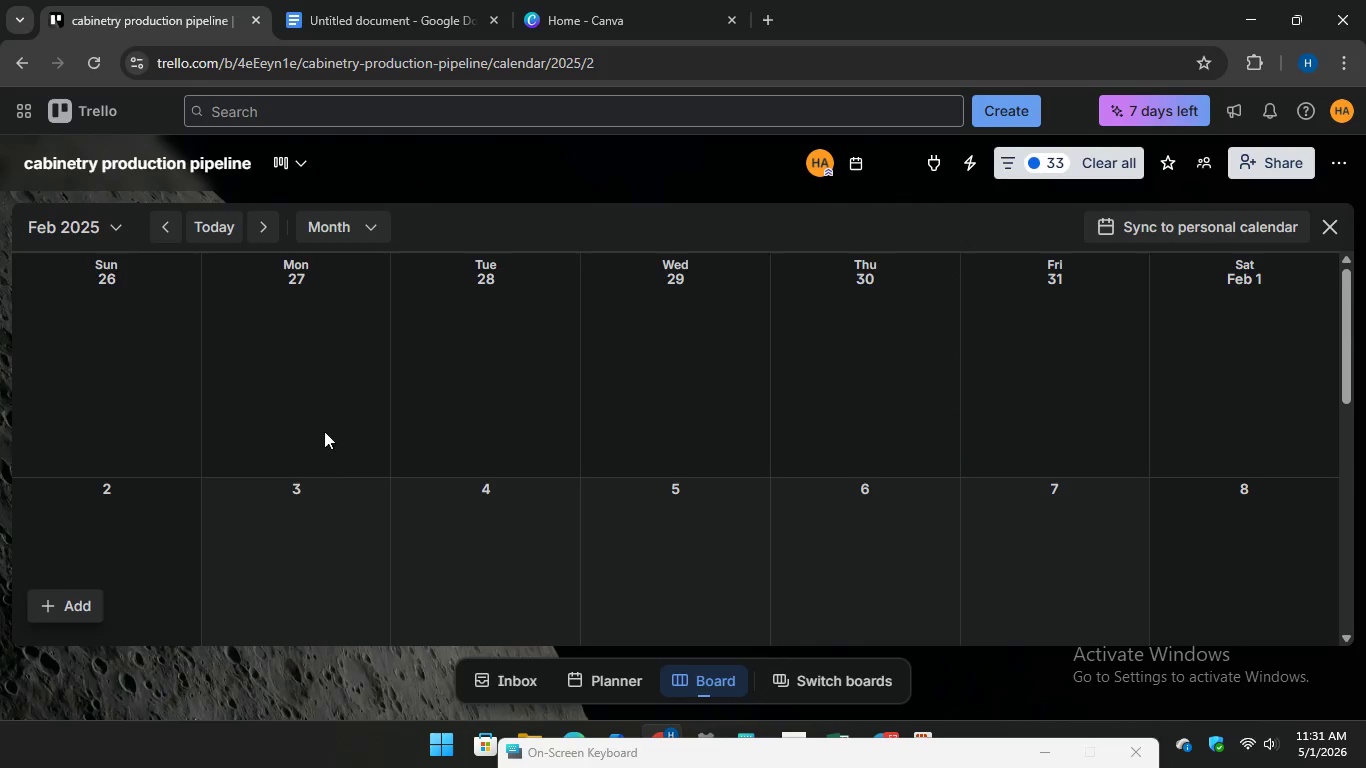 
scroll: coordinate [353, 357], scroll_direction: up, amount: 7.0
 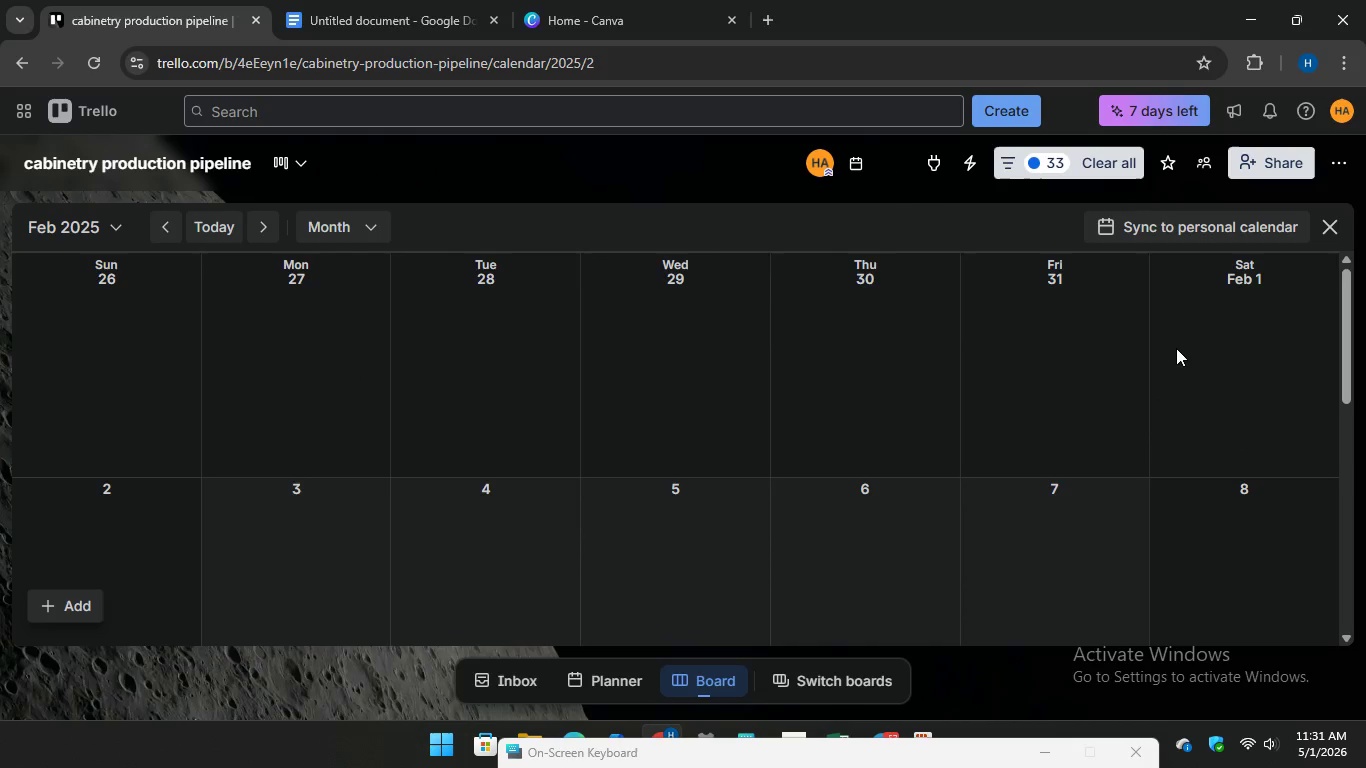 
left_click([1177, 348])
 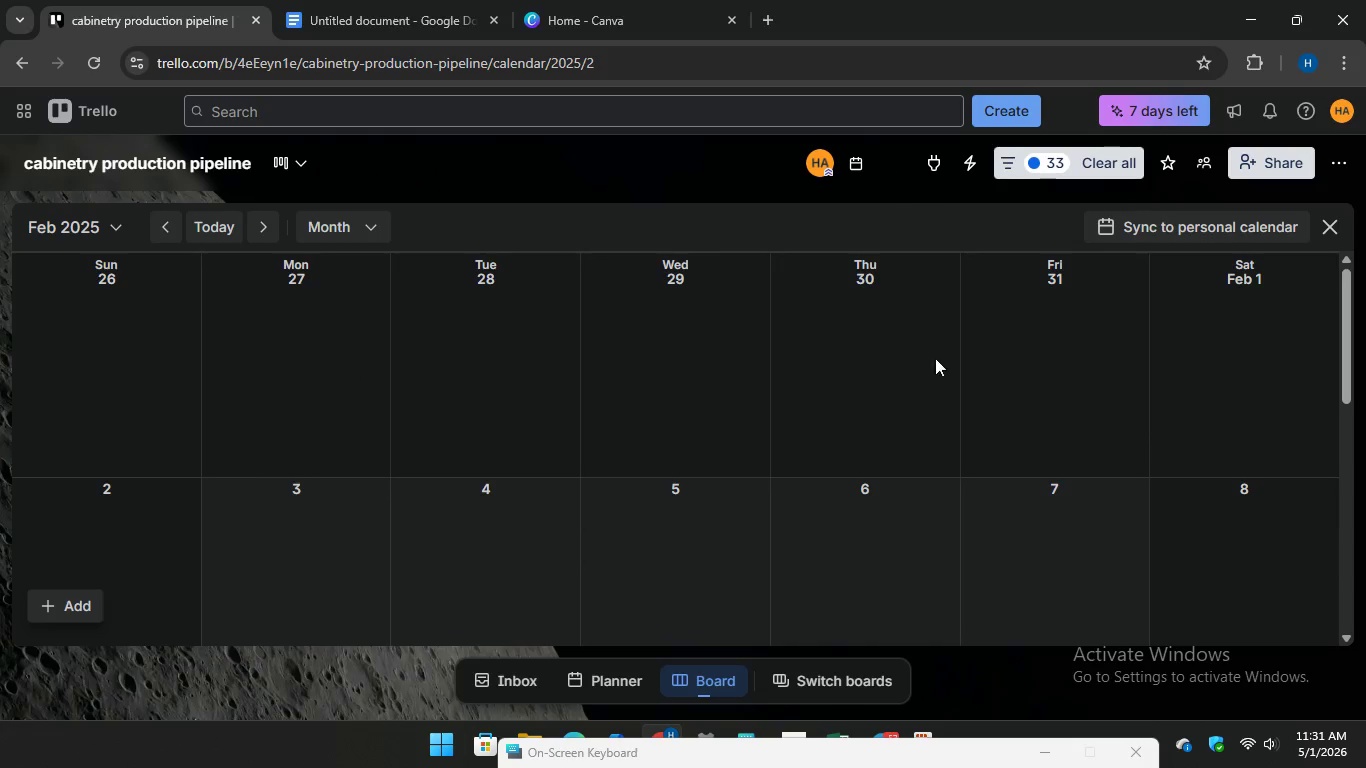 
double_click([764, 351])
 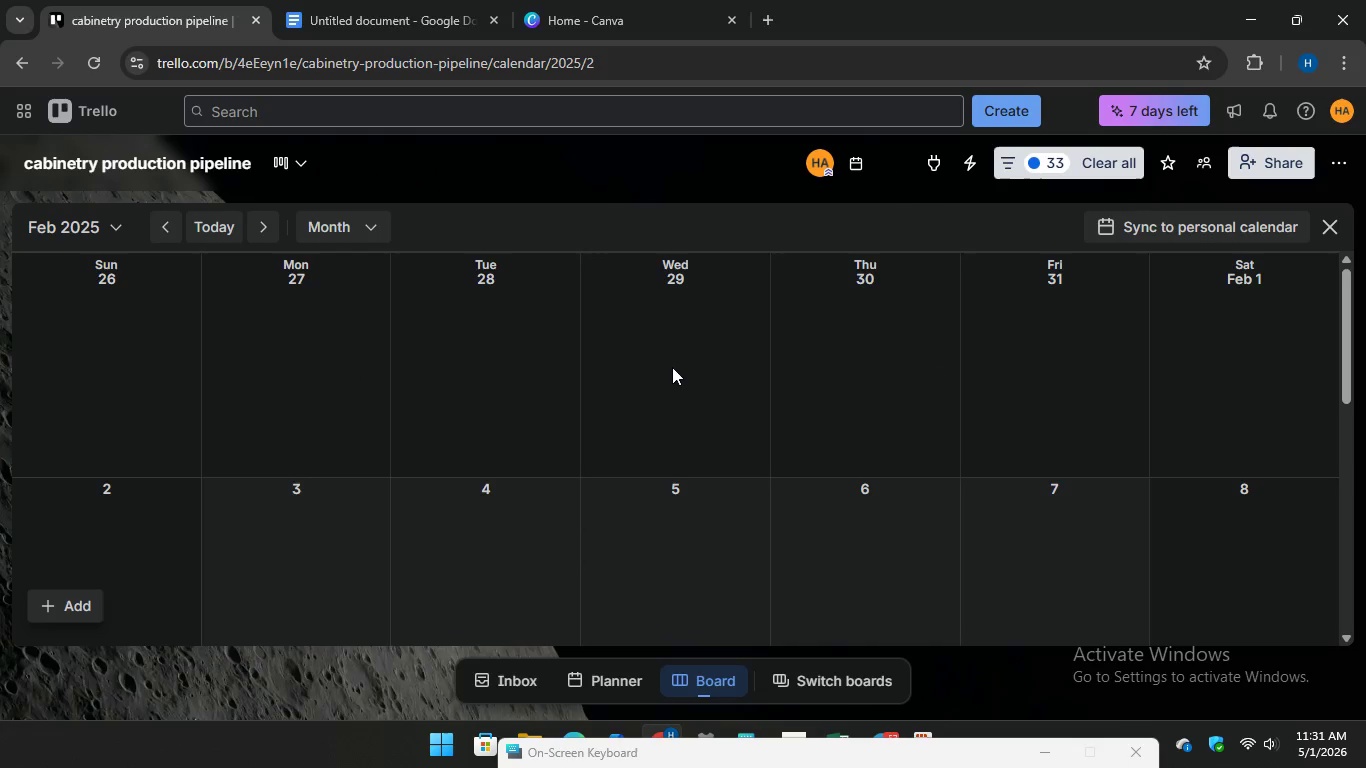 
triple_click([672, 367])
 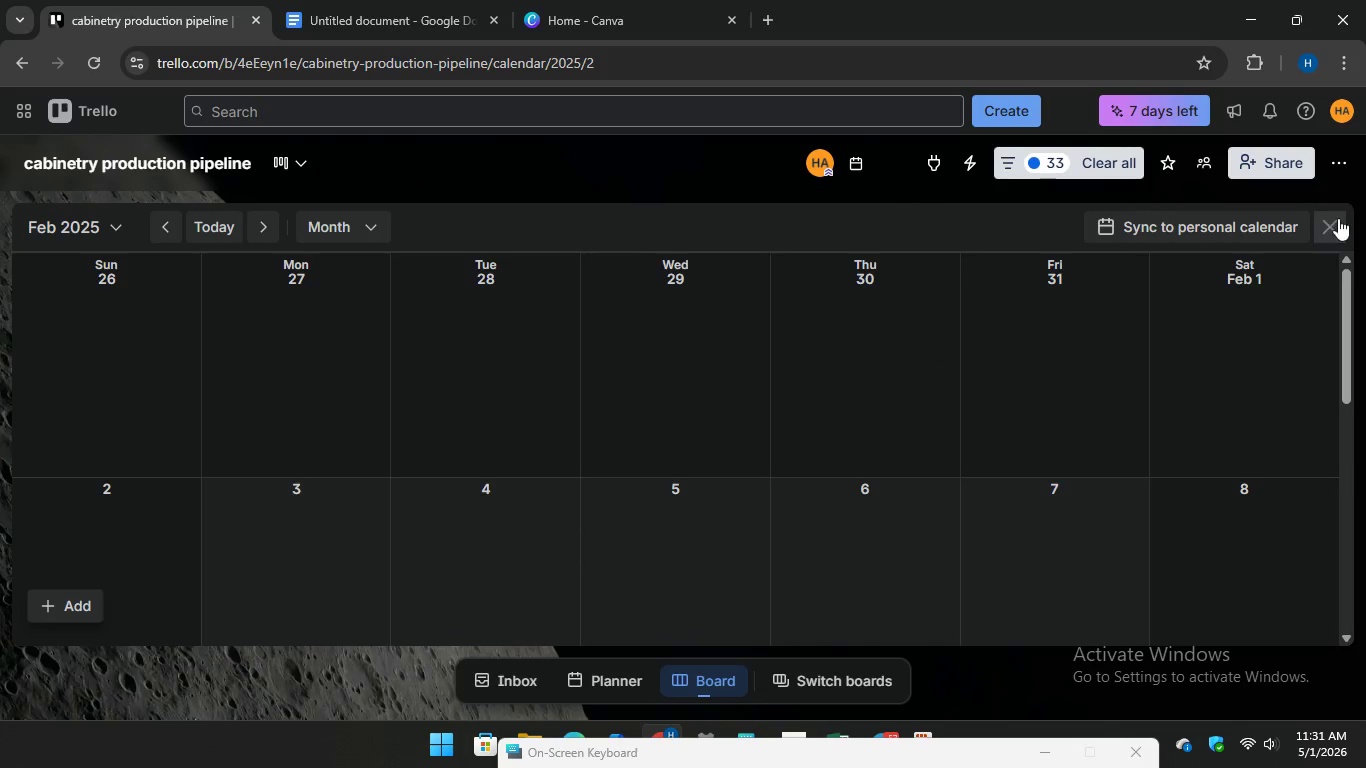 
left_click([1335, 222])
 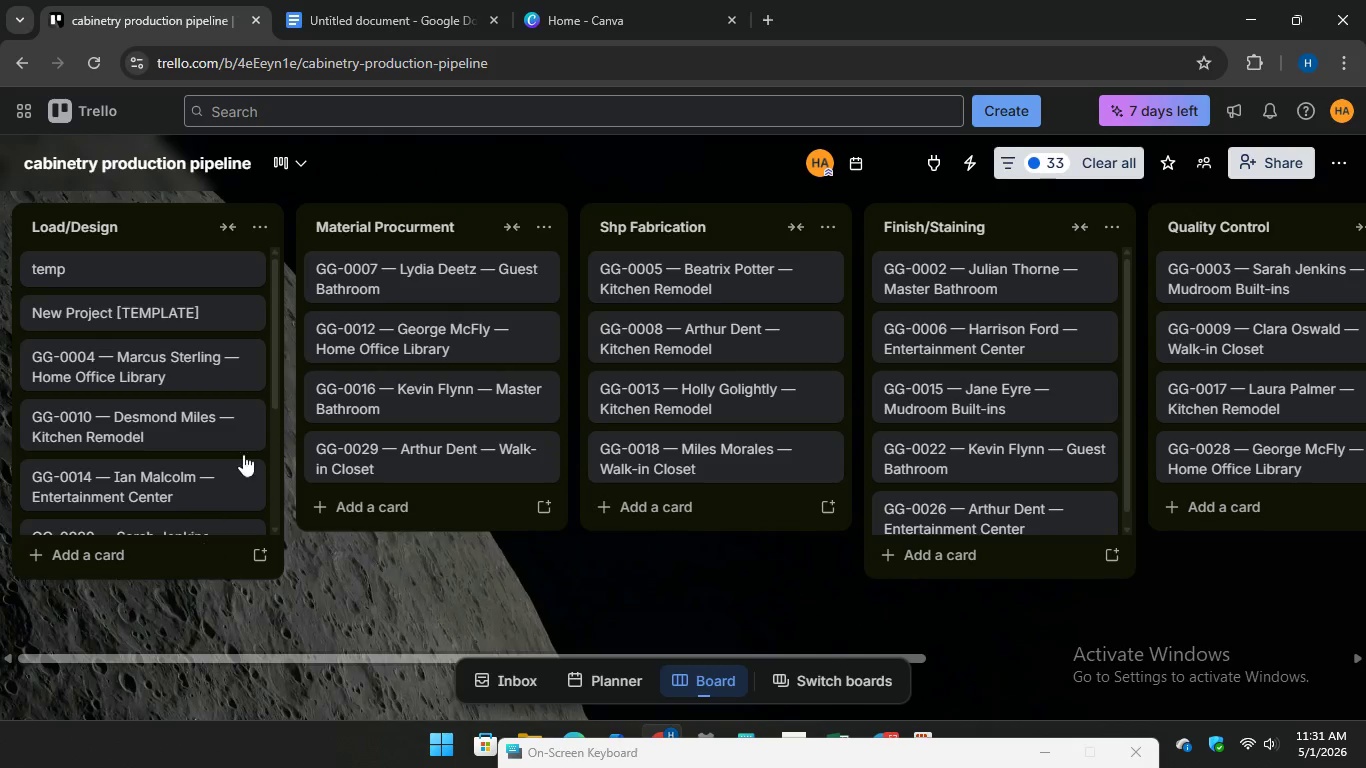 
scroll: coordinate [205, 377], scroll_direction: down, amount: 2.0
 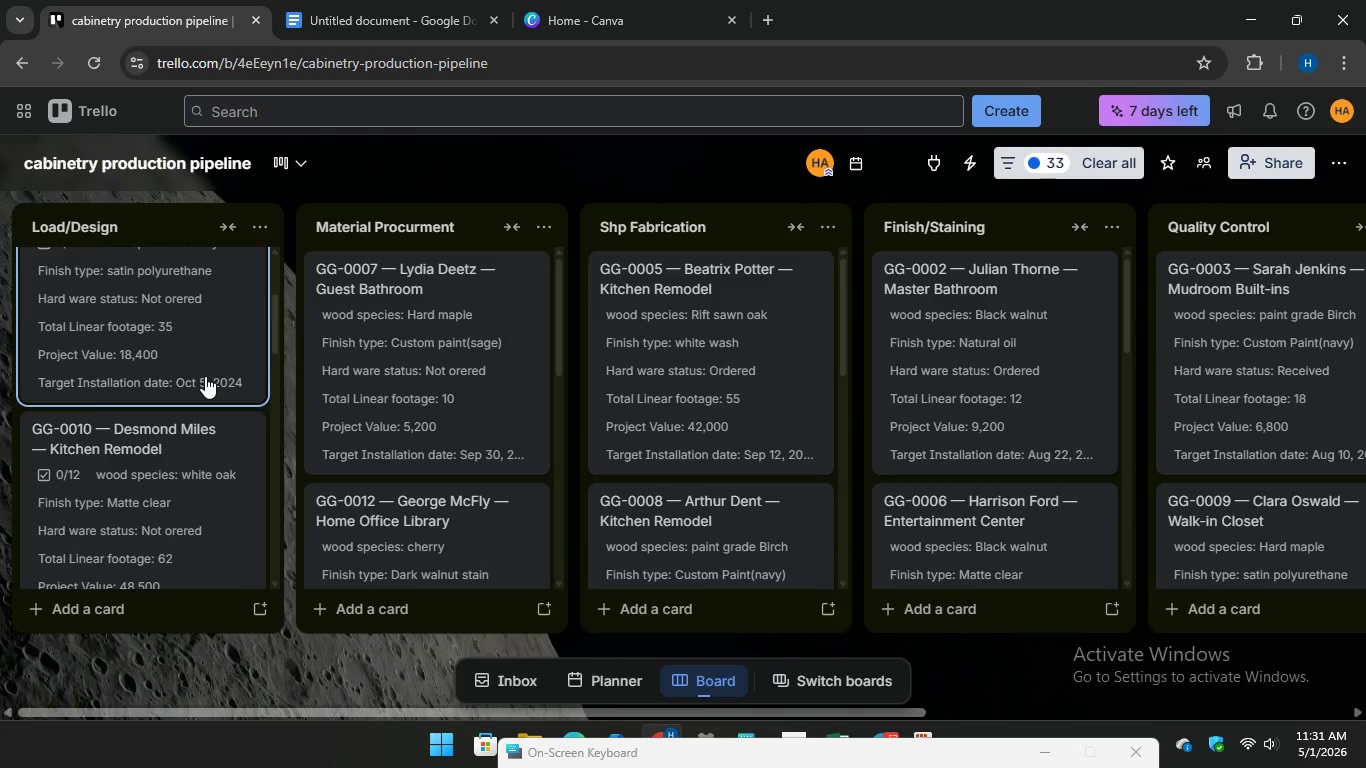 
scroll: coordinate [205, 376], scroll_direction: up, amount: 3.0
 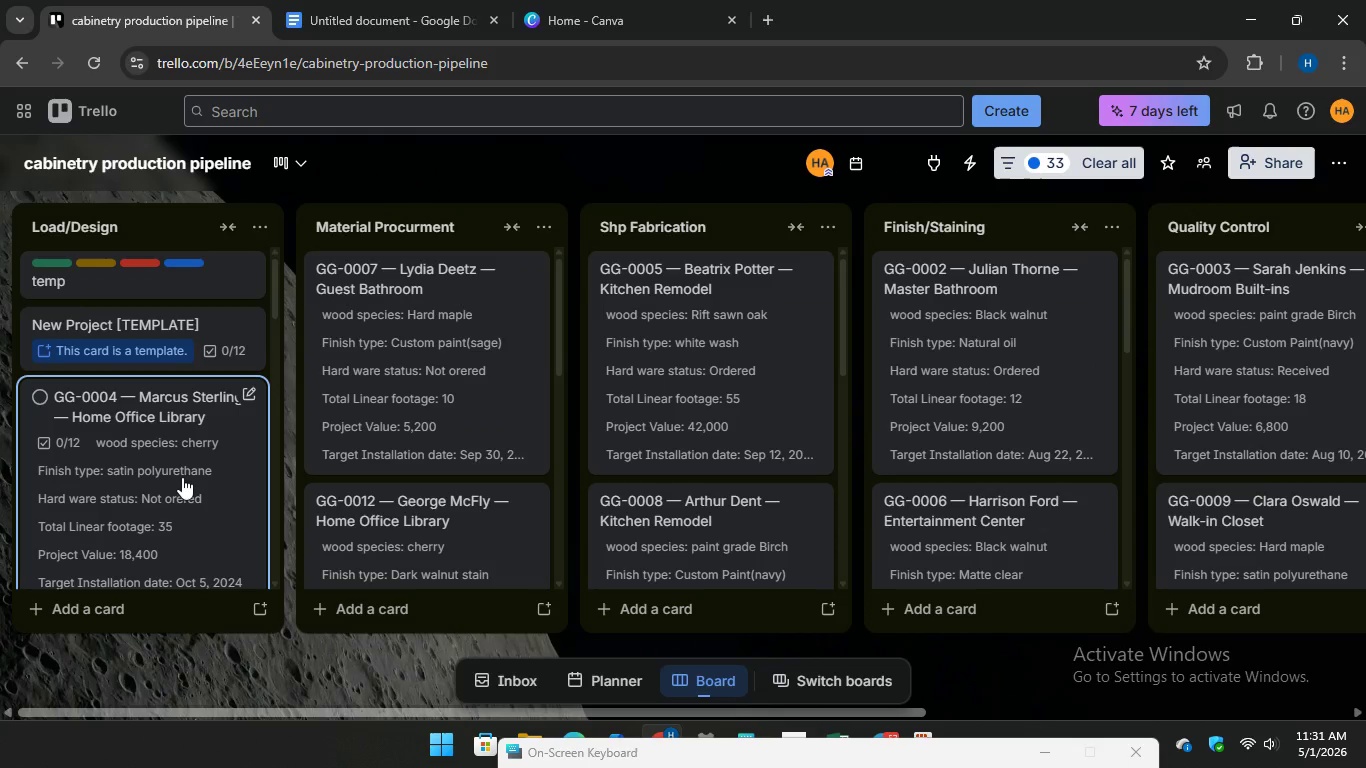 
scroll: coordinate [184, 475], scroll_direction: down, amount: 21.0
 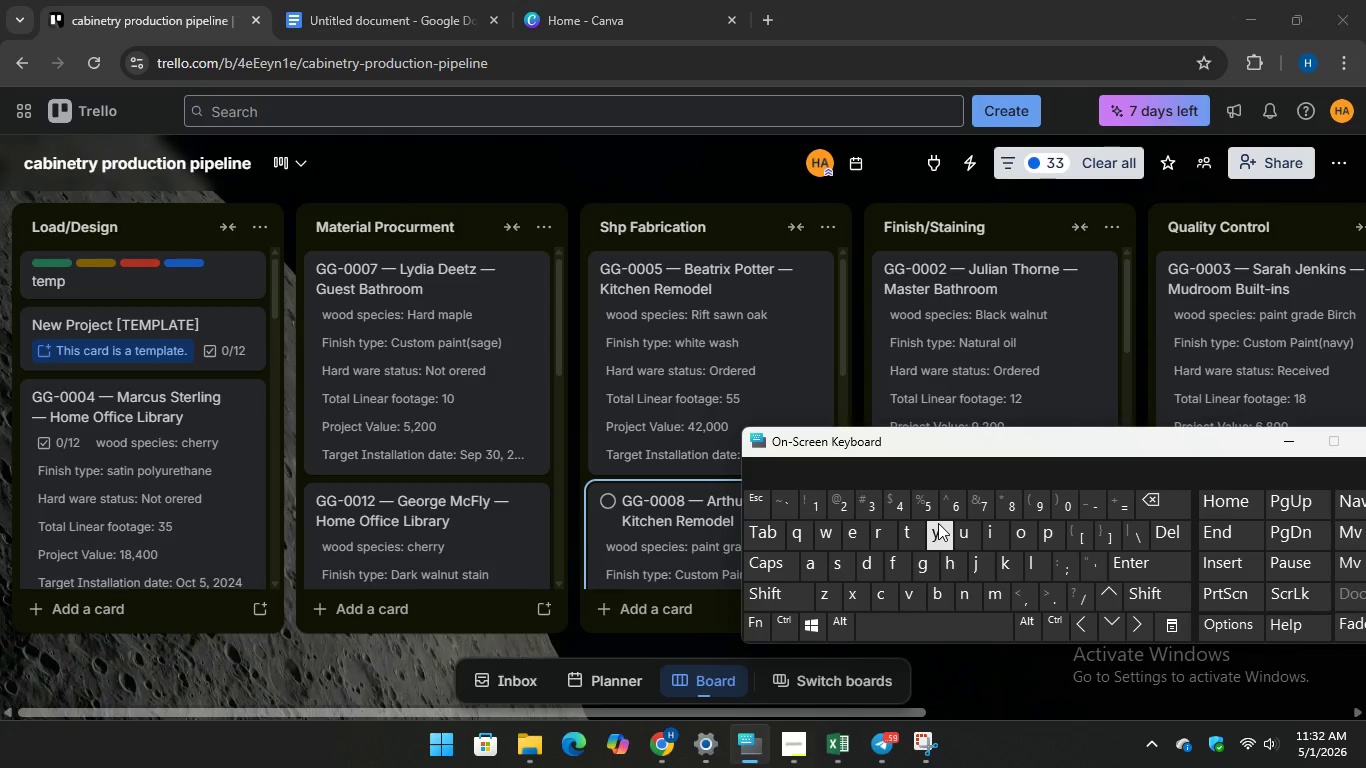 
wait(39.72)
 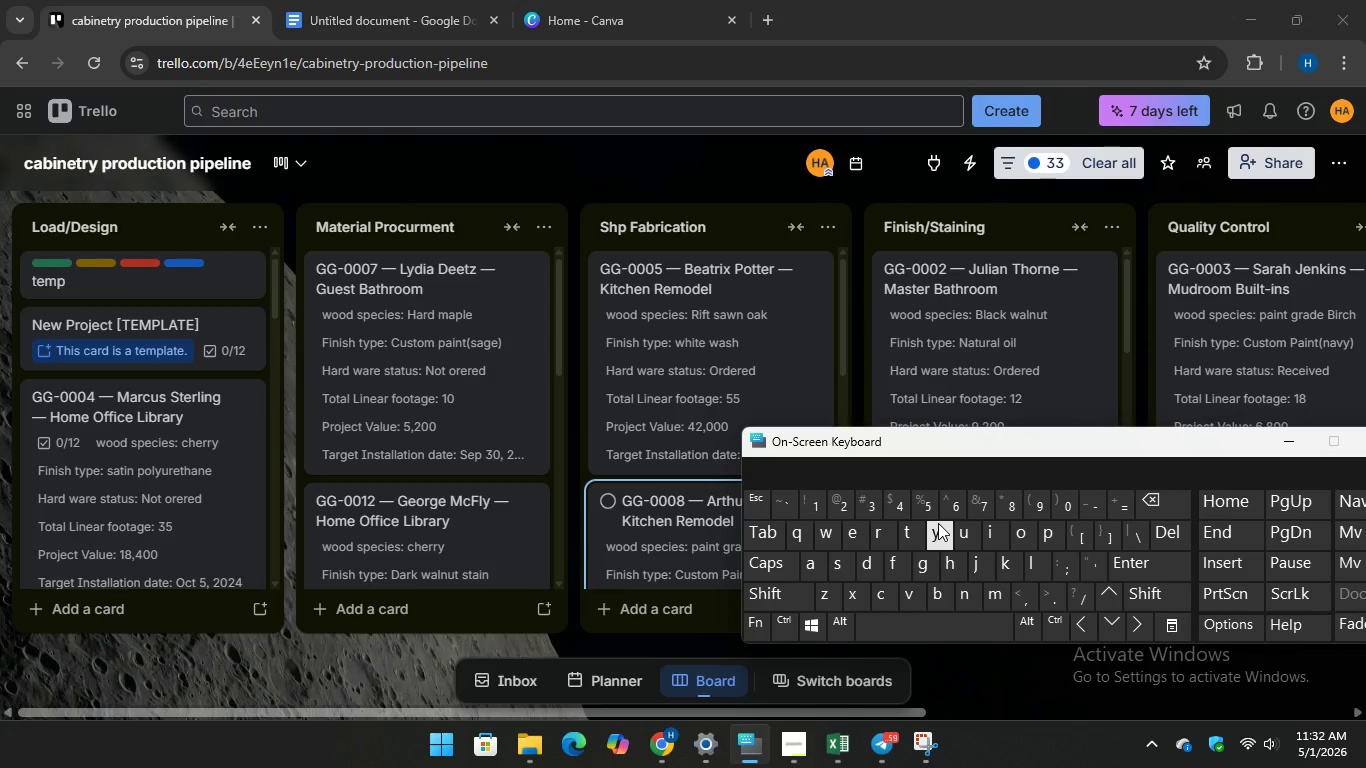 
left_click([596, 161])
 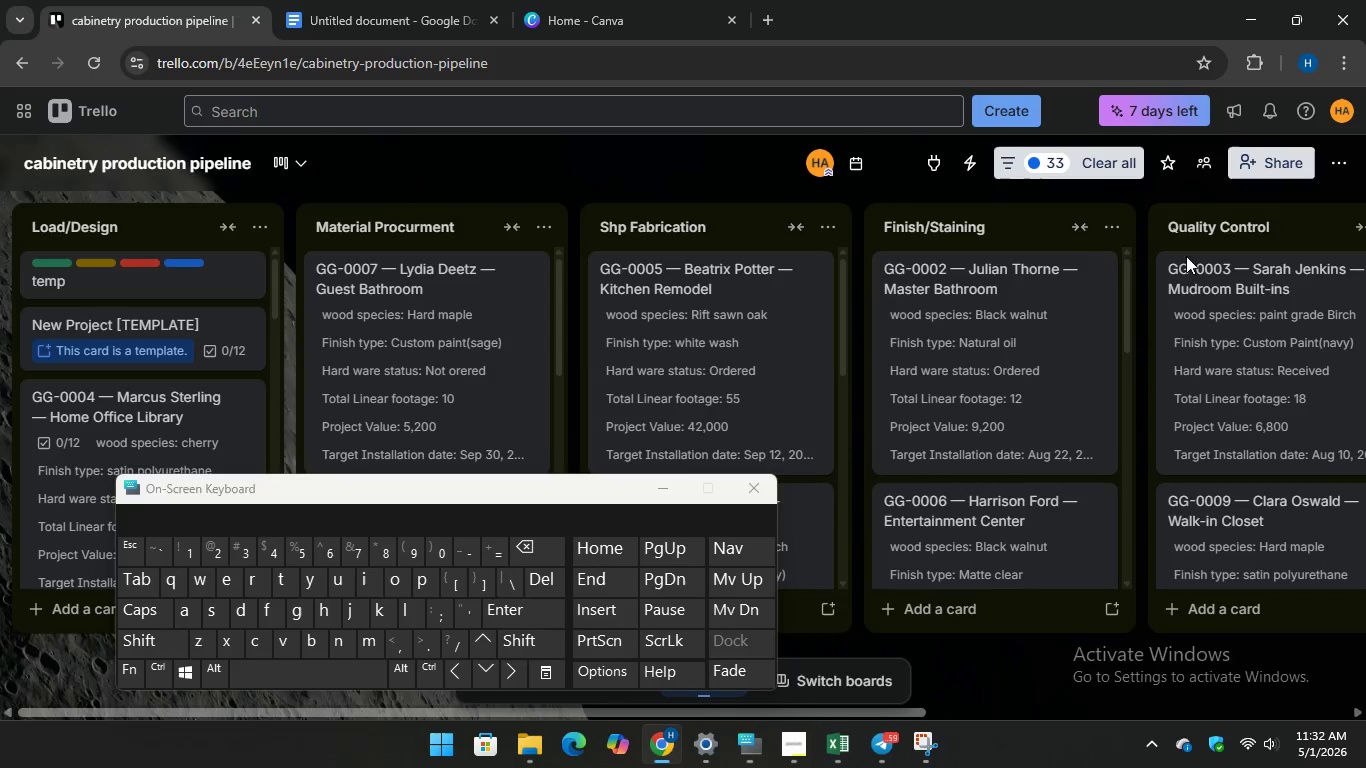 
left_click([1331, 159])
 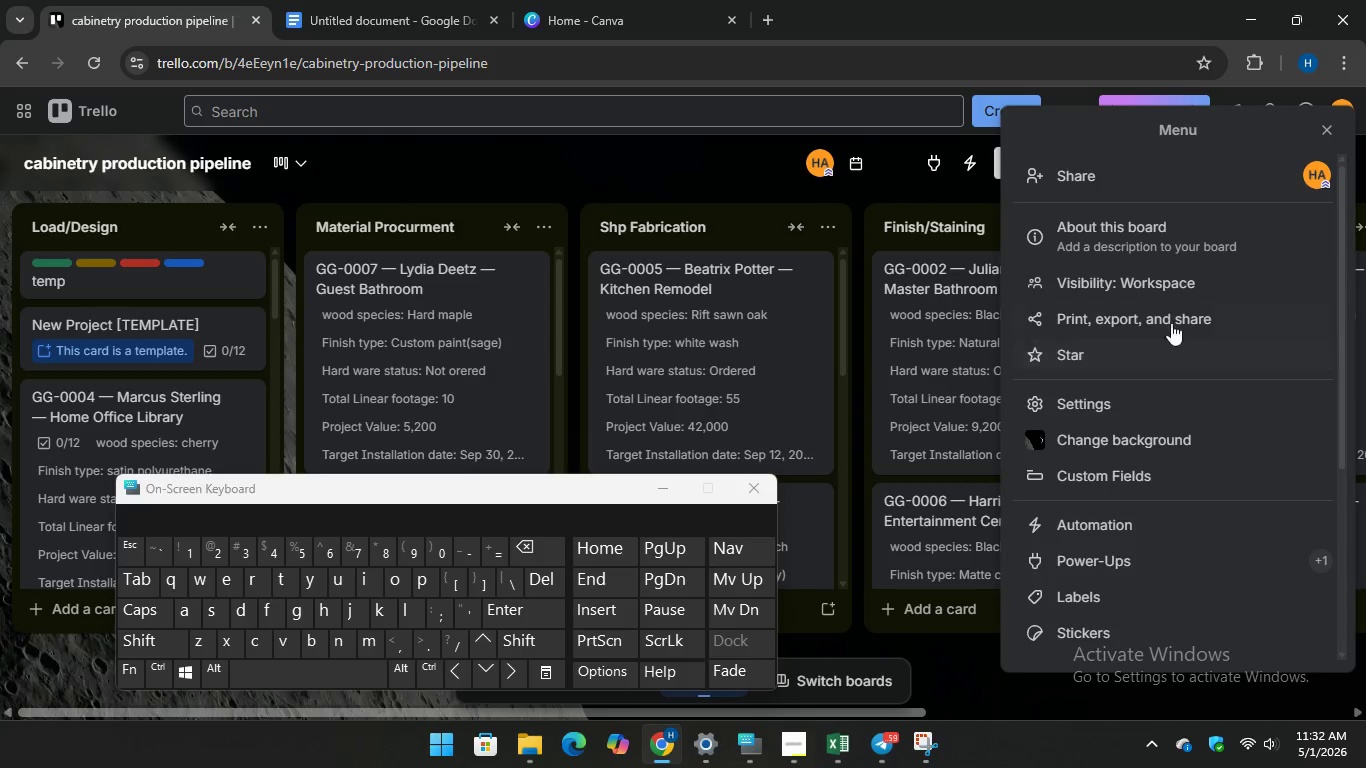 
left_click([1166, 281])
 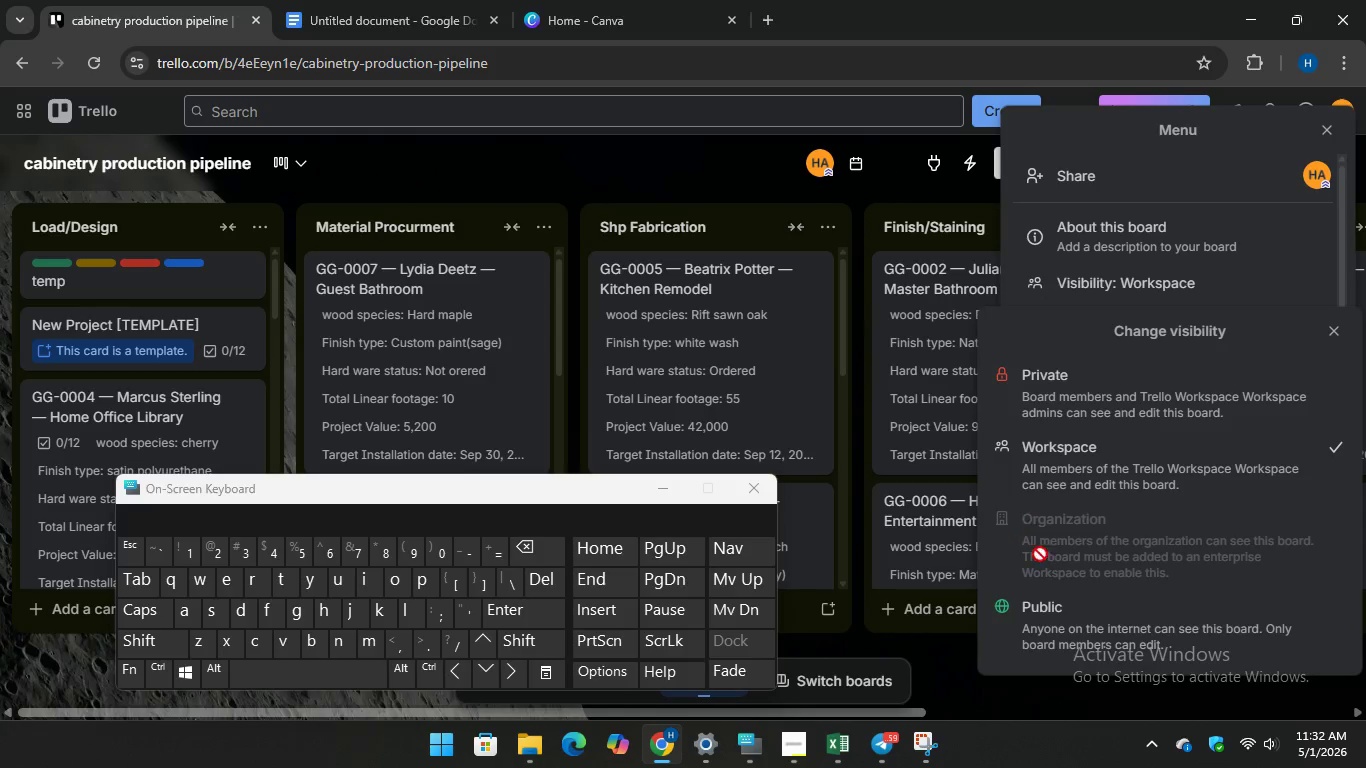 
left_click([1069, 604])
 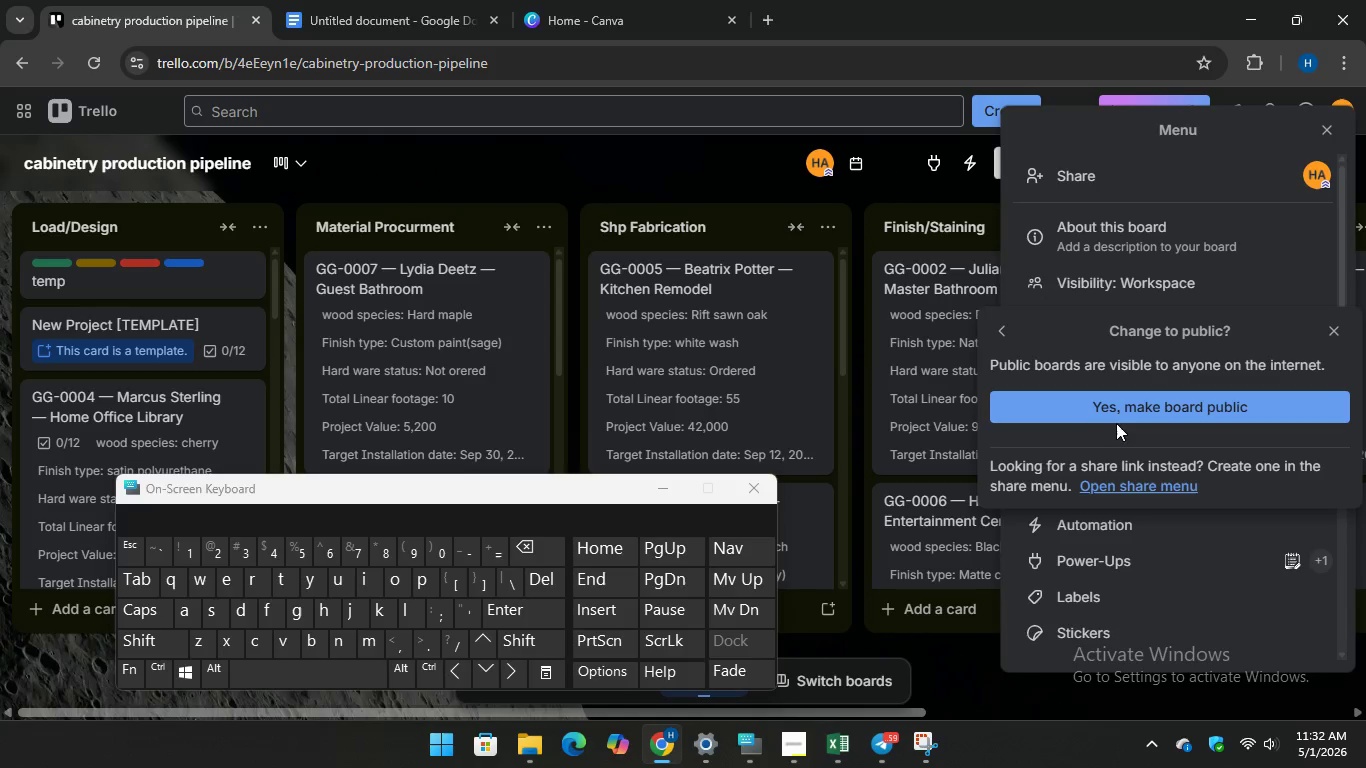 
left_click([1114, 397])
 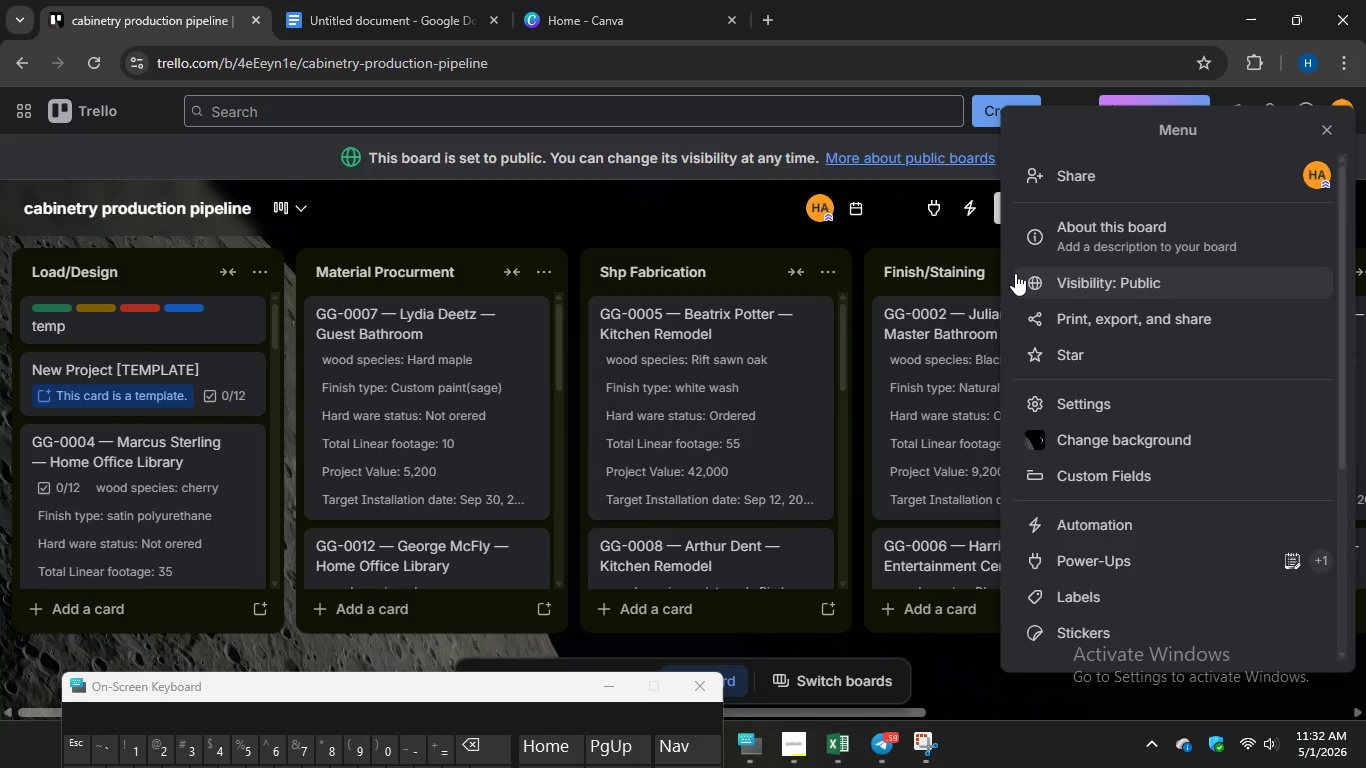 
wait(12.5)
 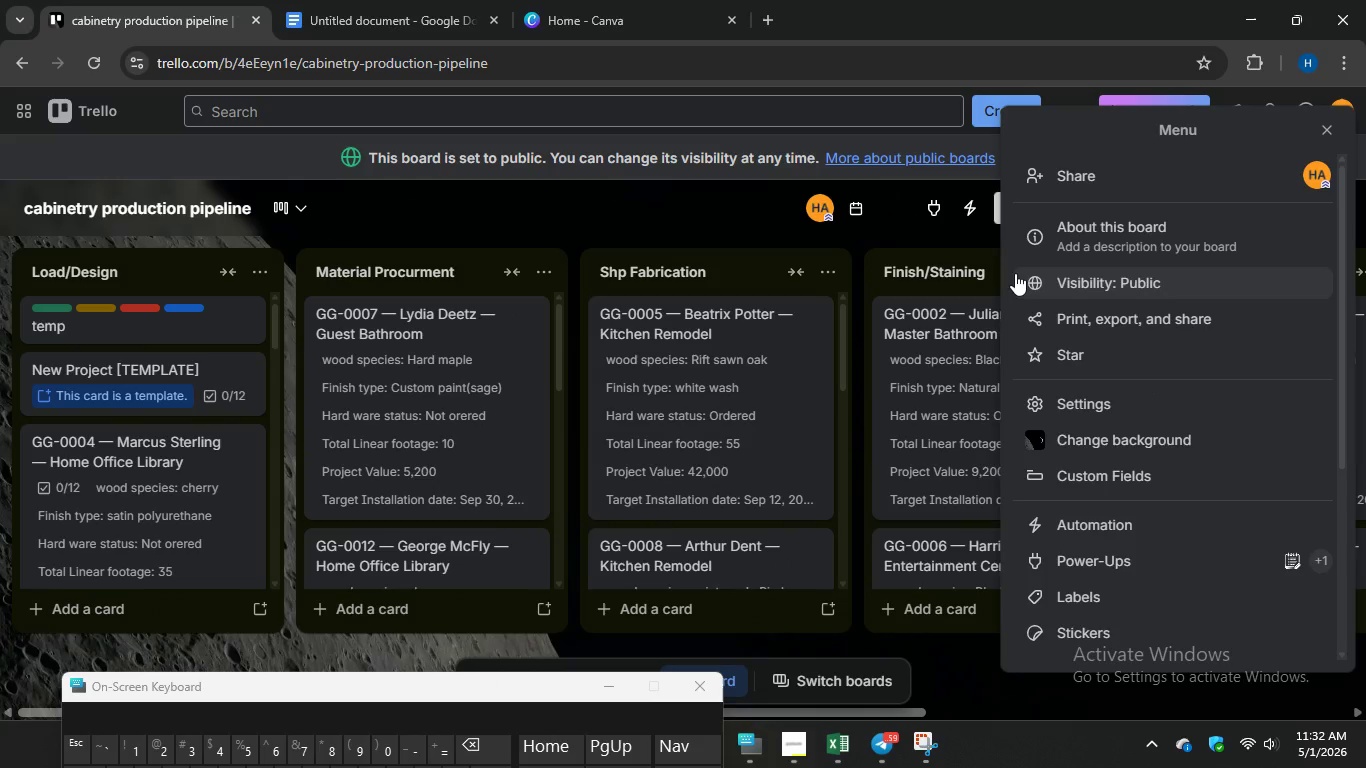 
left_click([758, 214])
 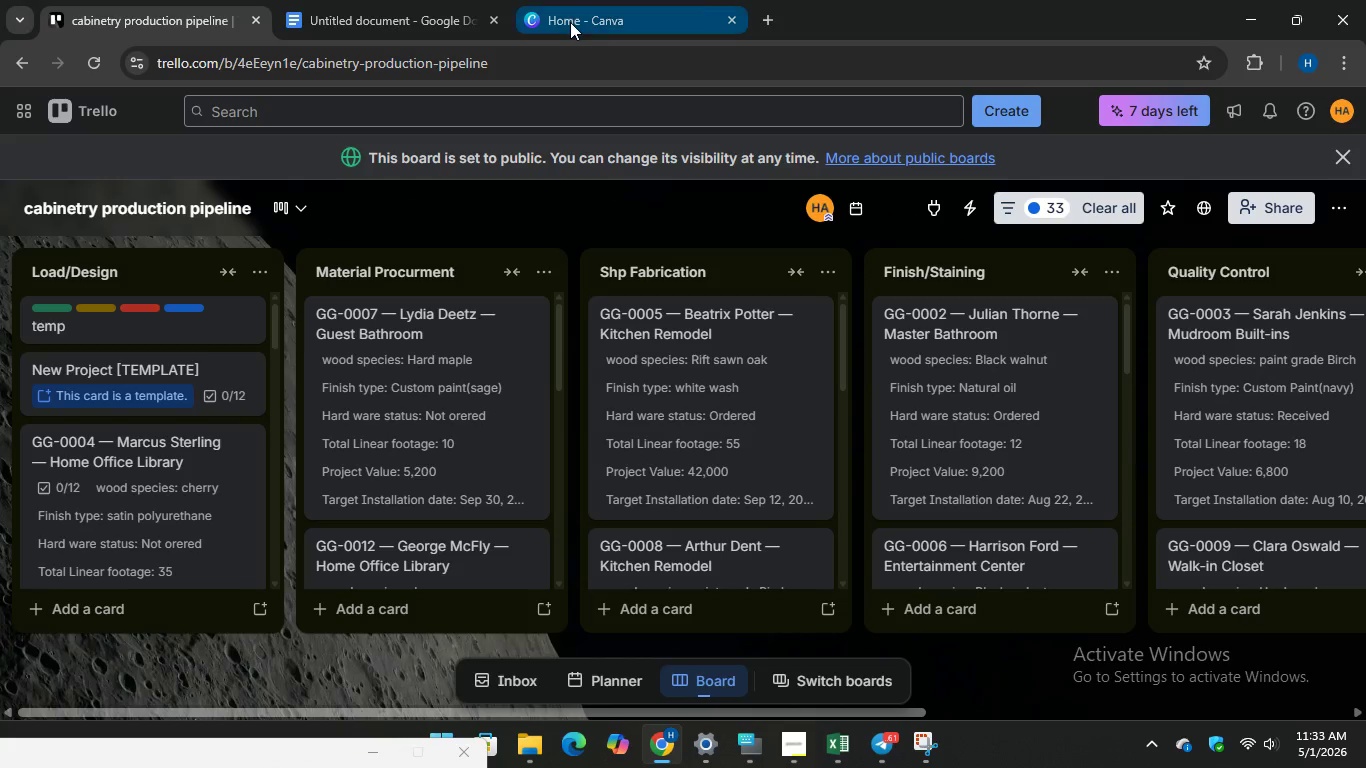 
wait(8.88)
 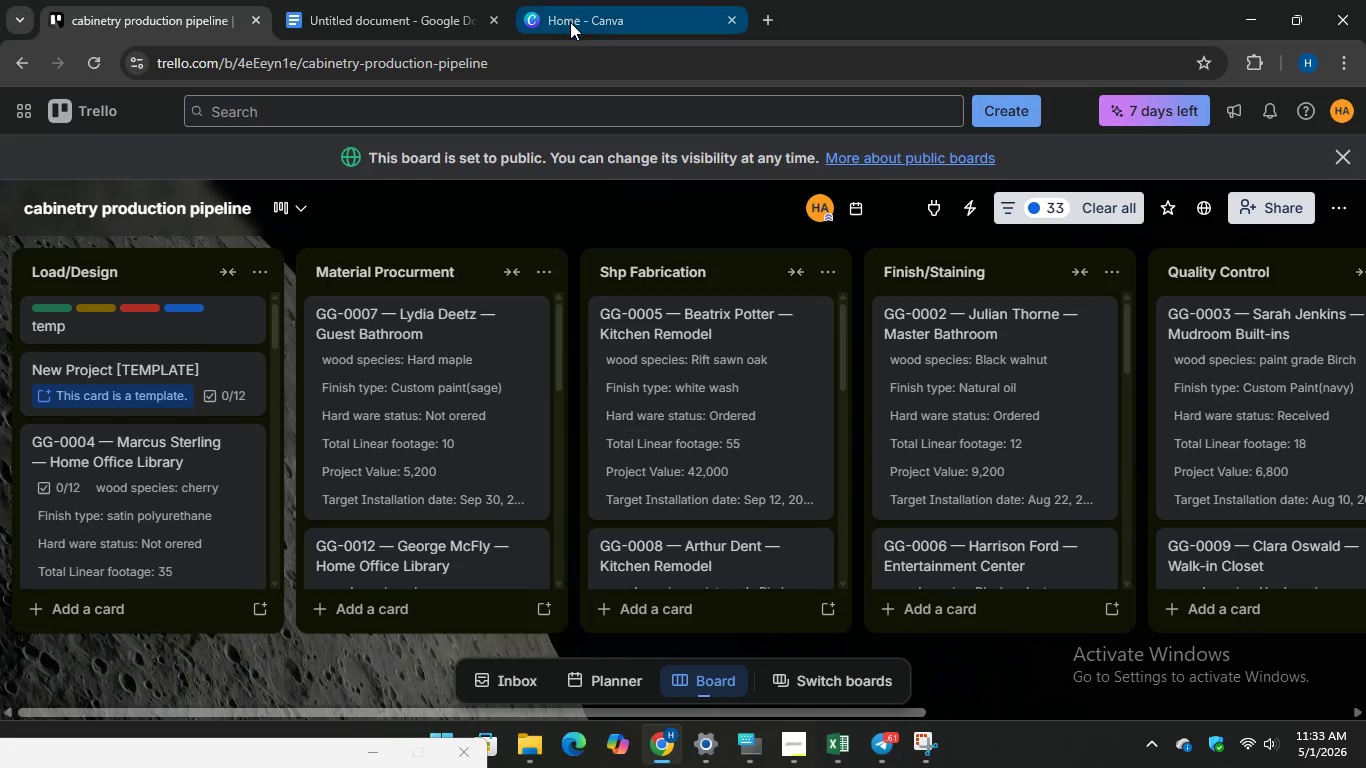 
scroll: coordinate [508, 535], scroll_direction: down, amount: 2.0
 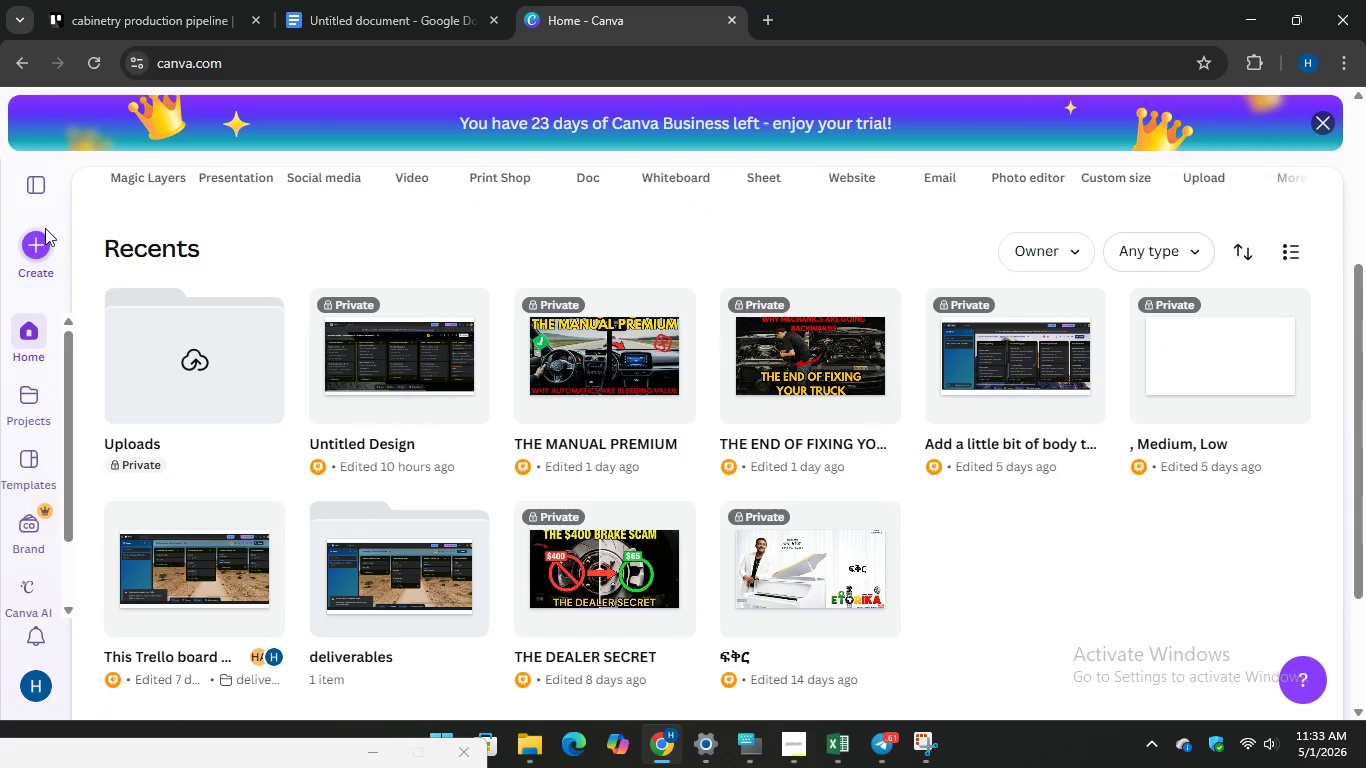 
left_click([27, 230])
 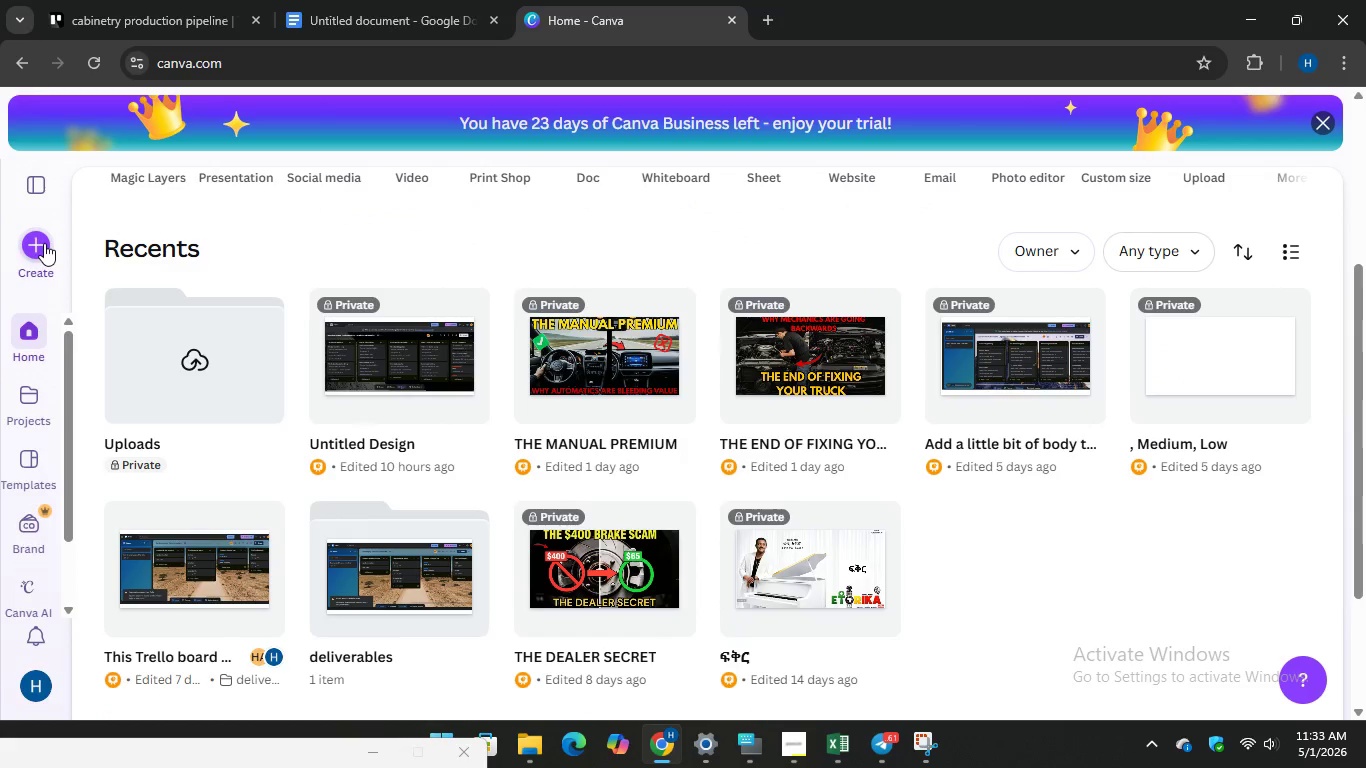 
left_click([44, 243])
 